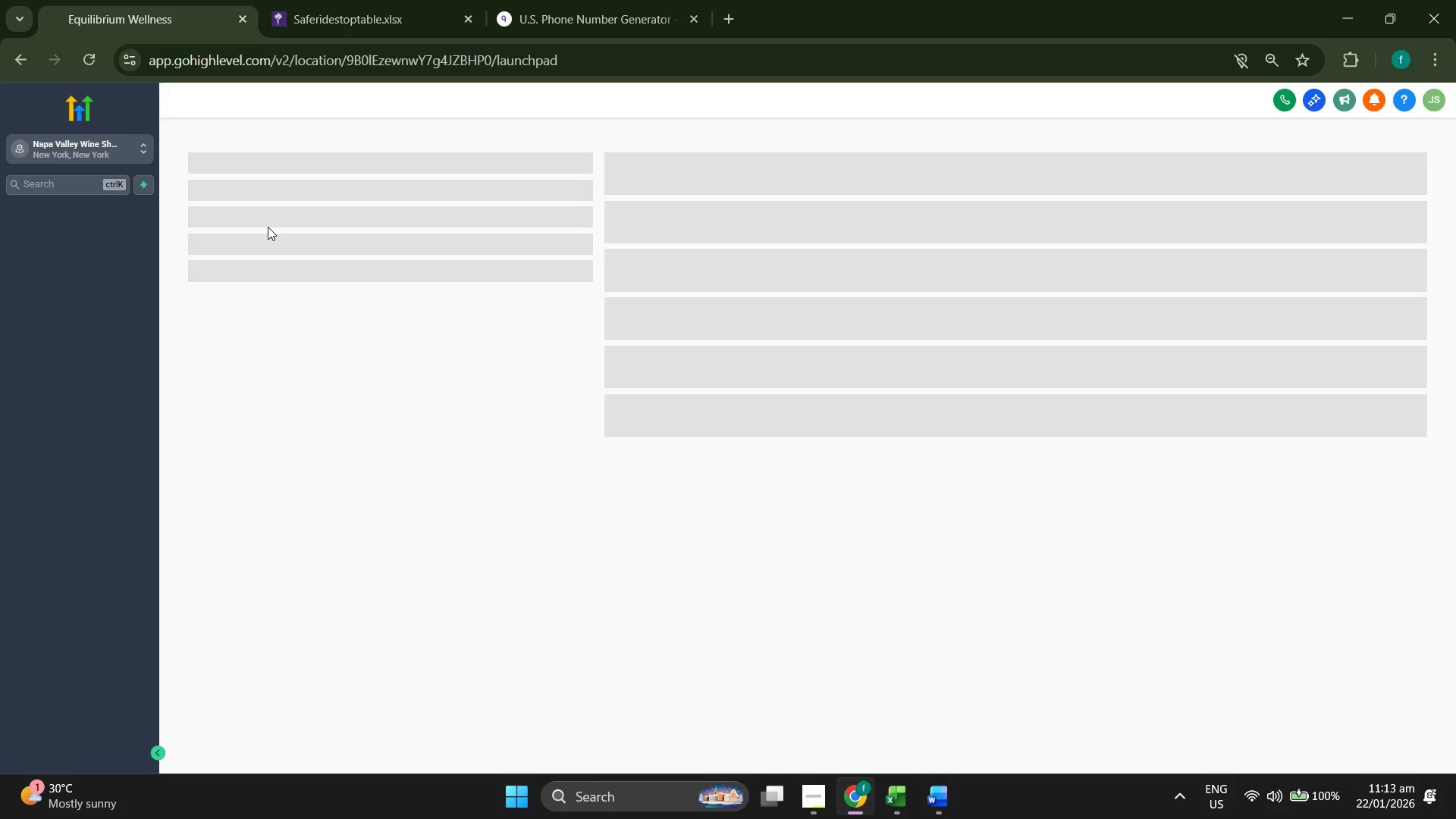 
left_click([67, 477])
 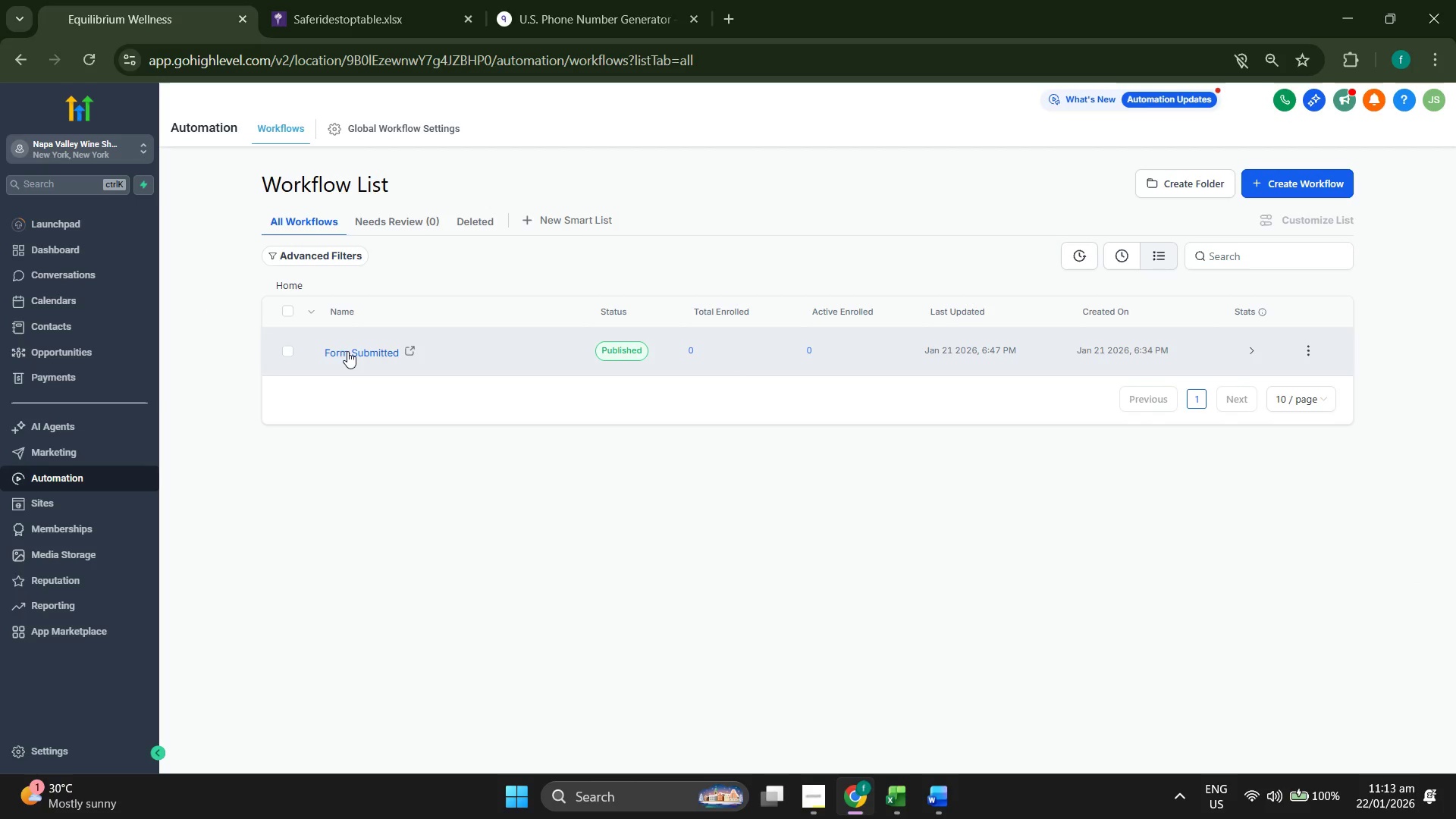 
wait(19.34)
 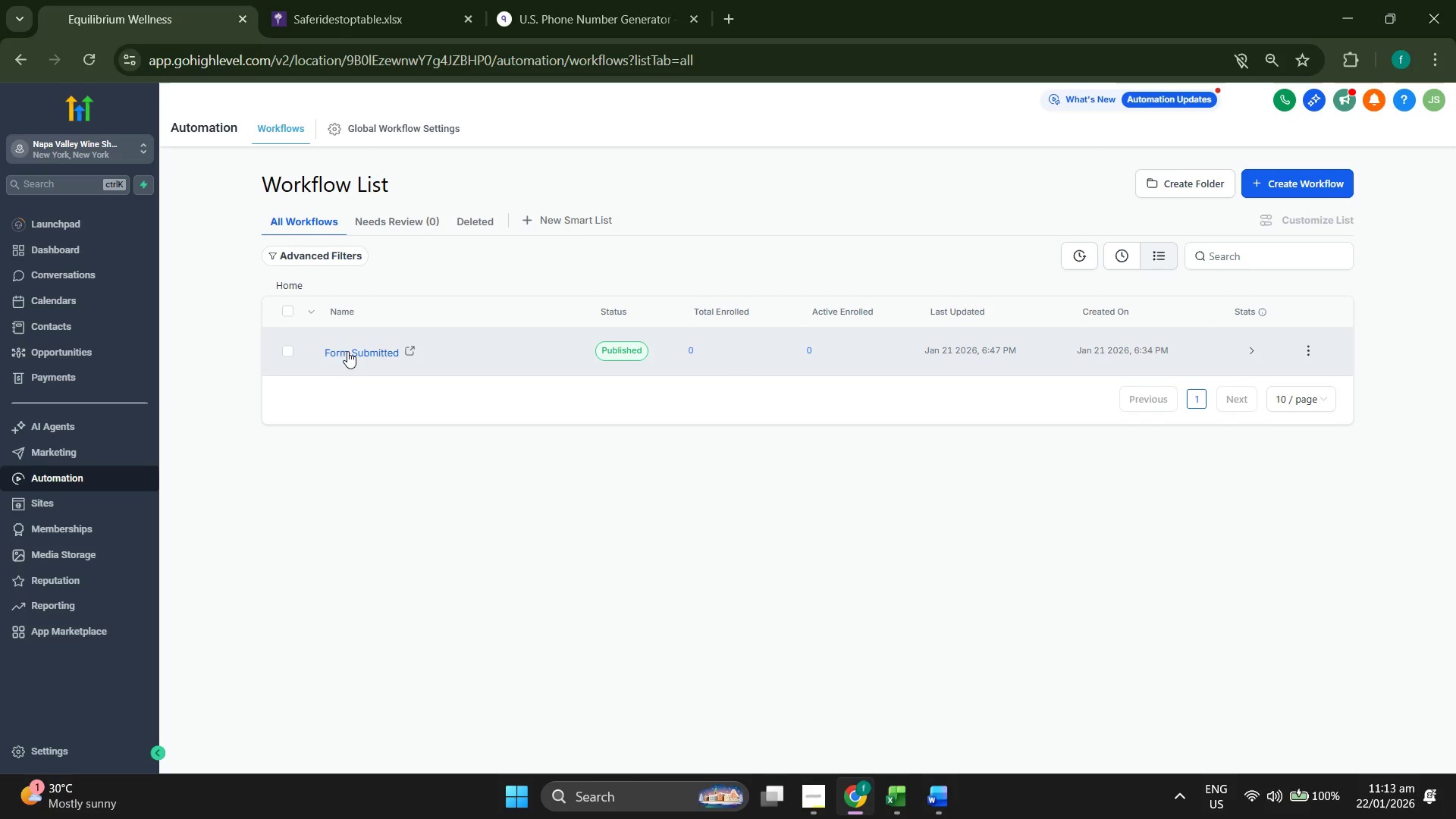 
left_click([1302, 348])
 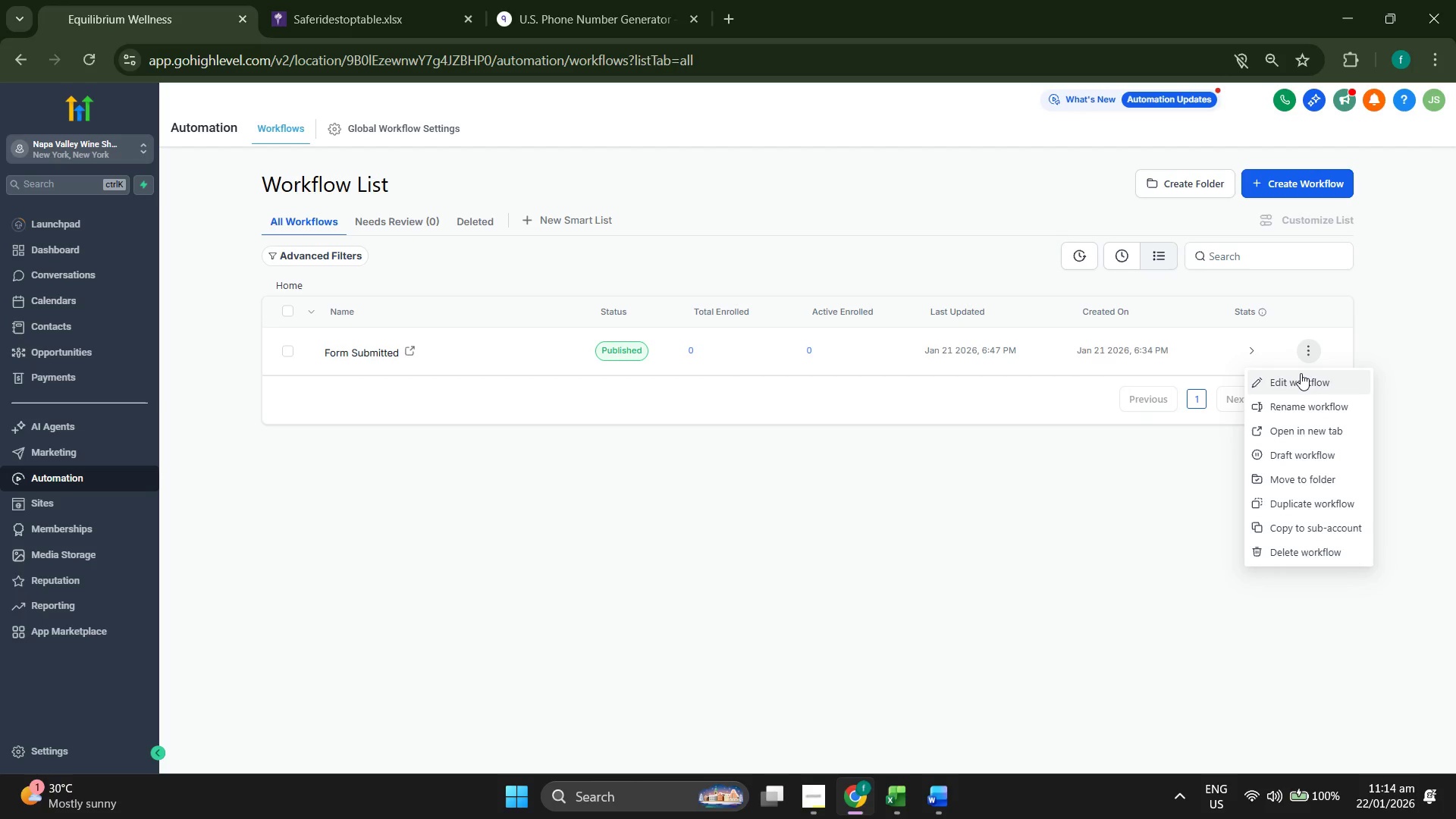 
wait(21.98)
 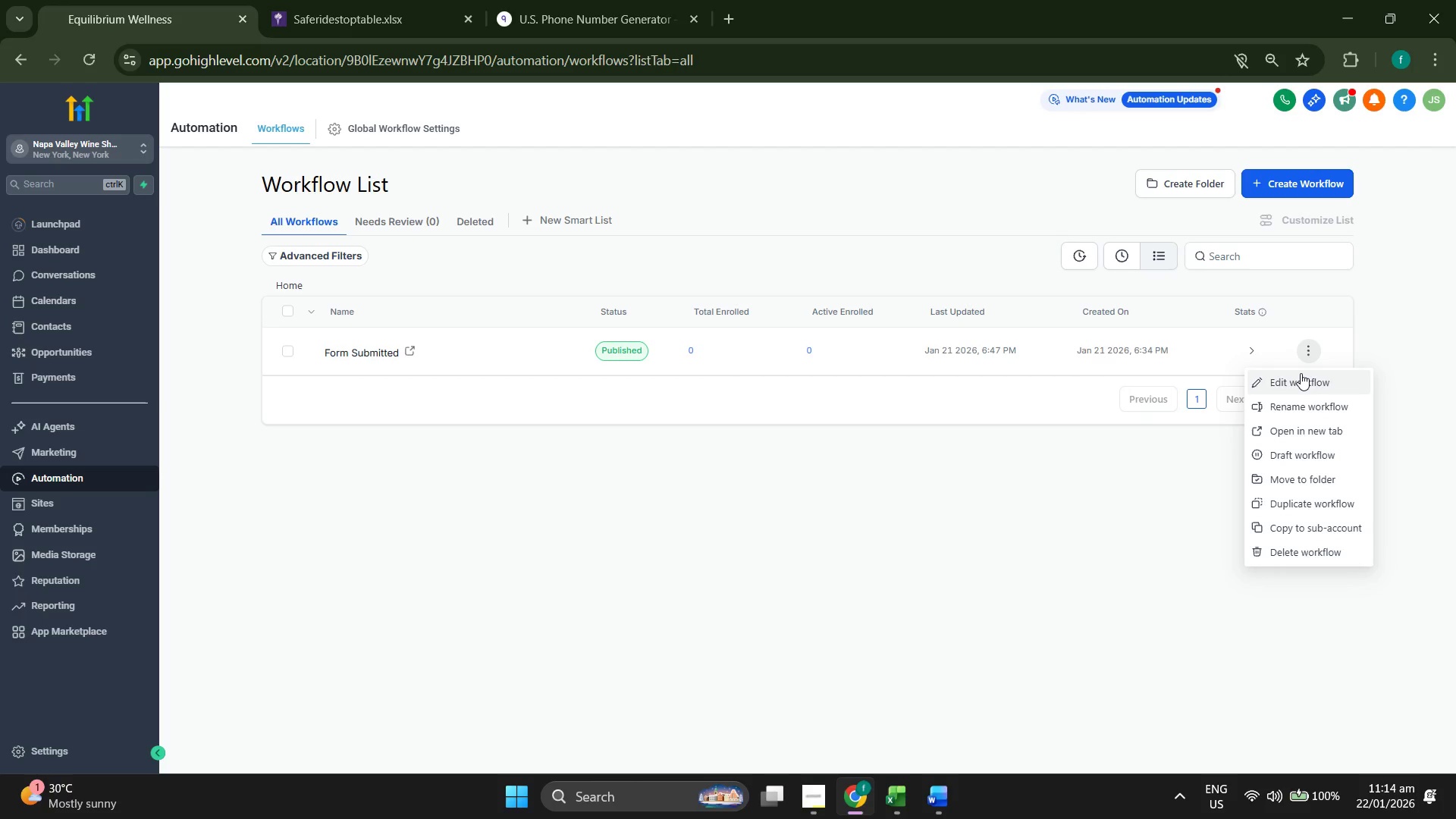 
left_click([1301, 373])
 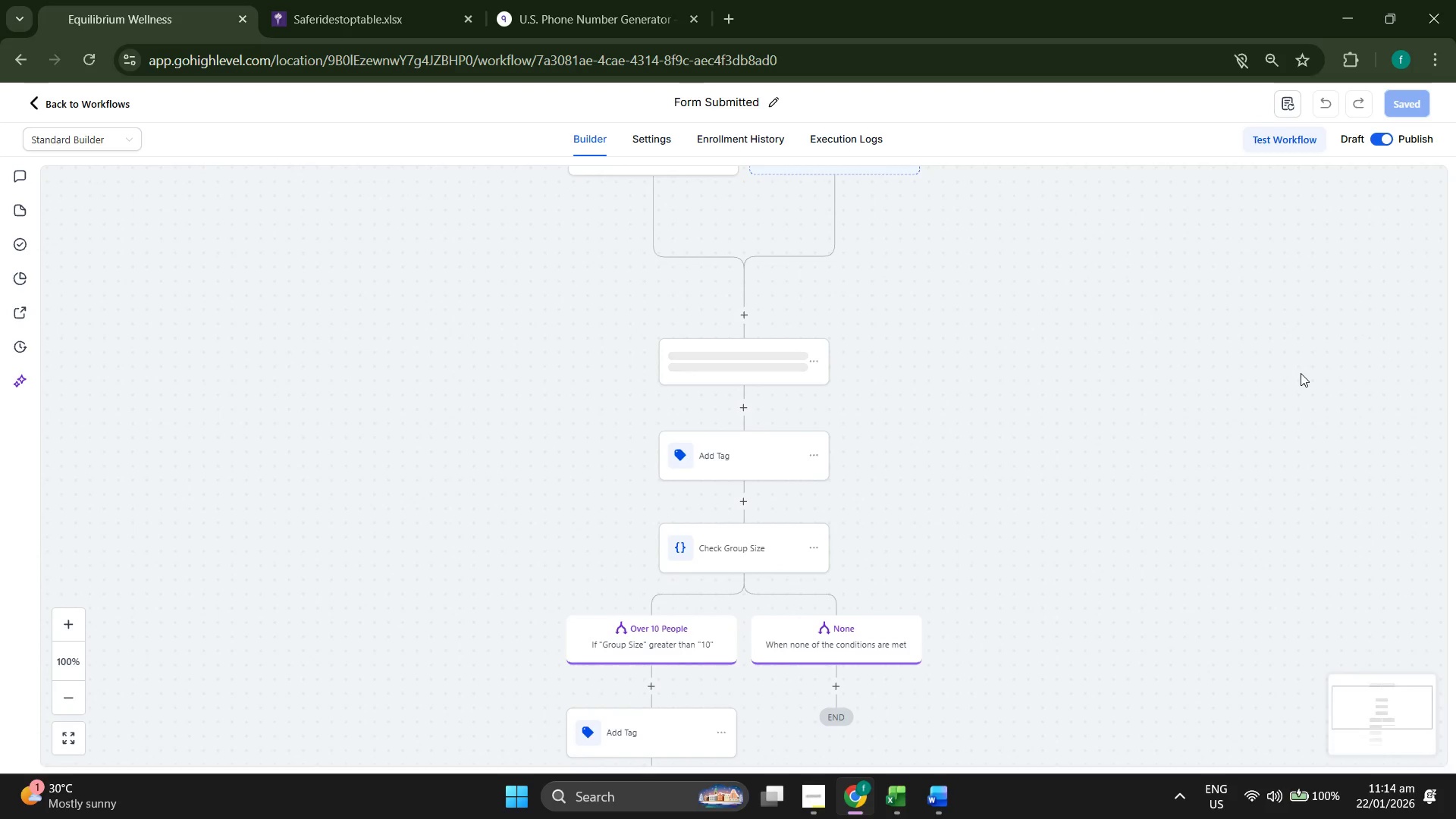 
wait(7.45)
 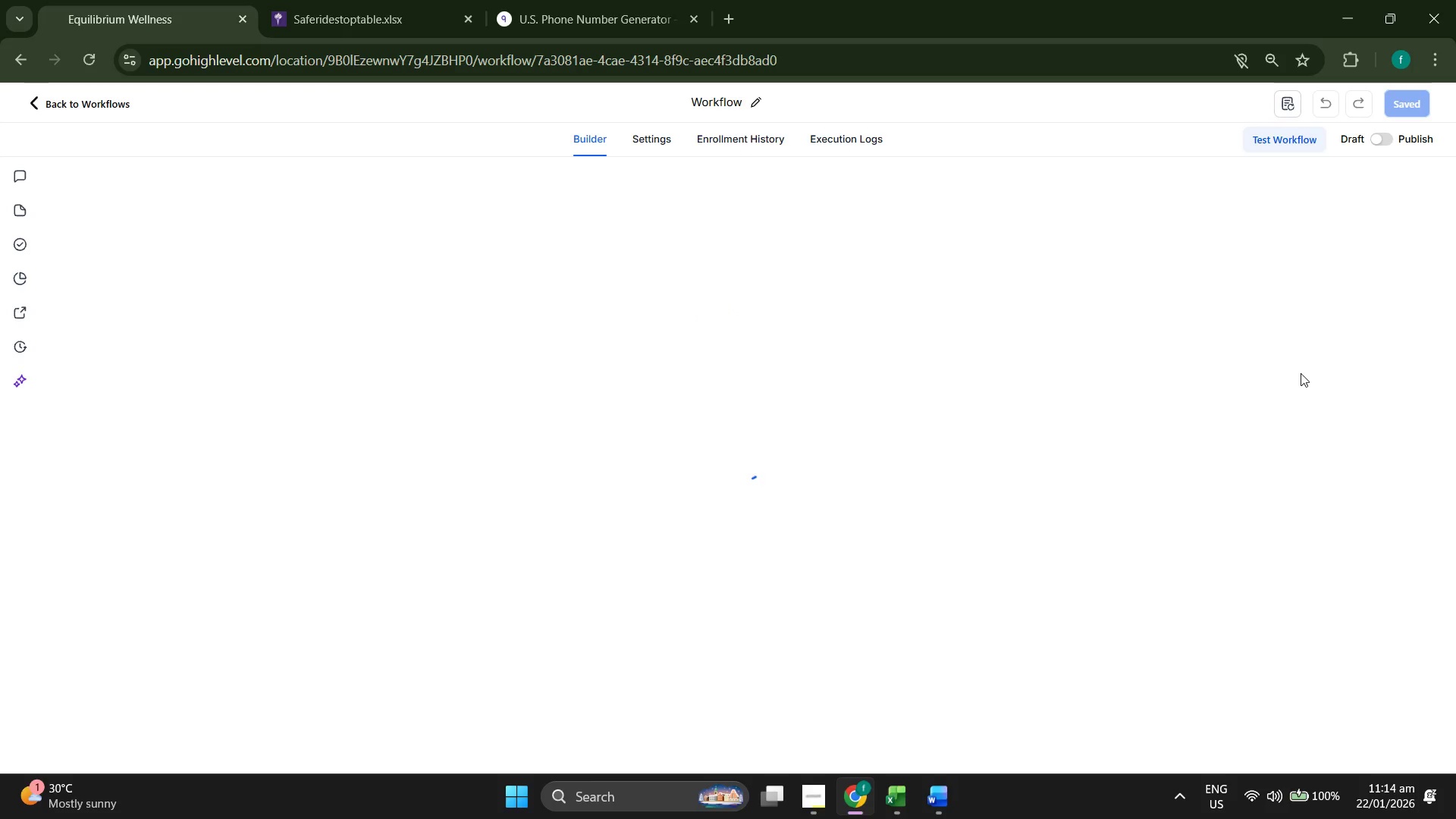 
double_click([704, 90])
 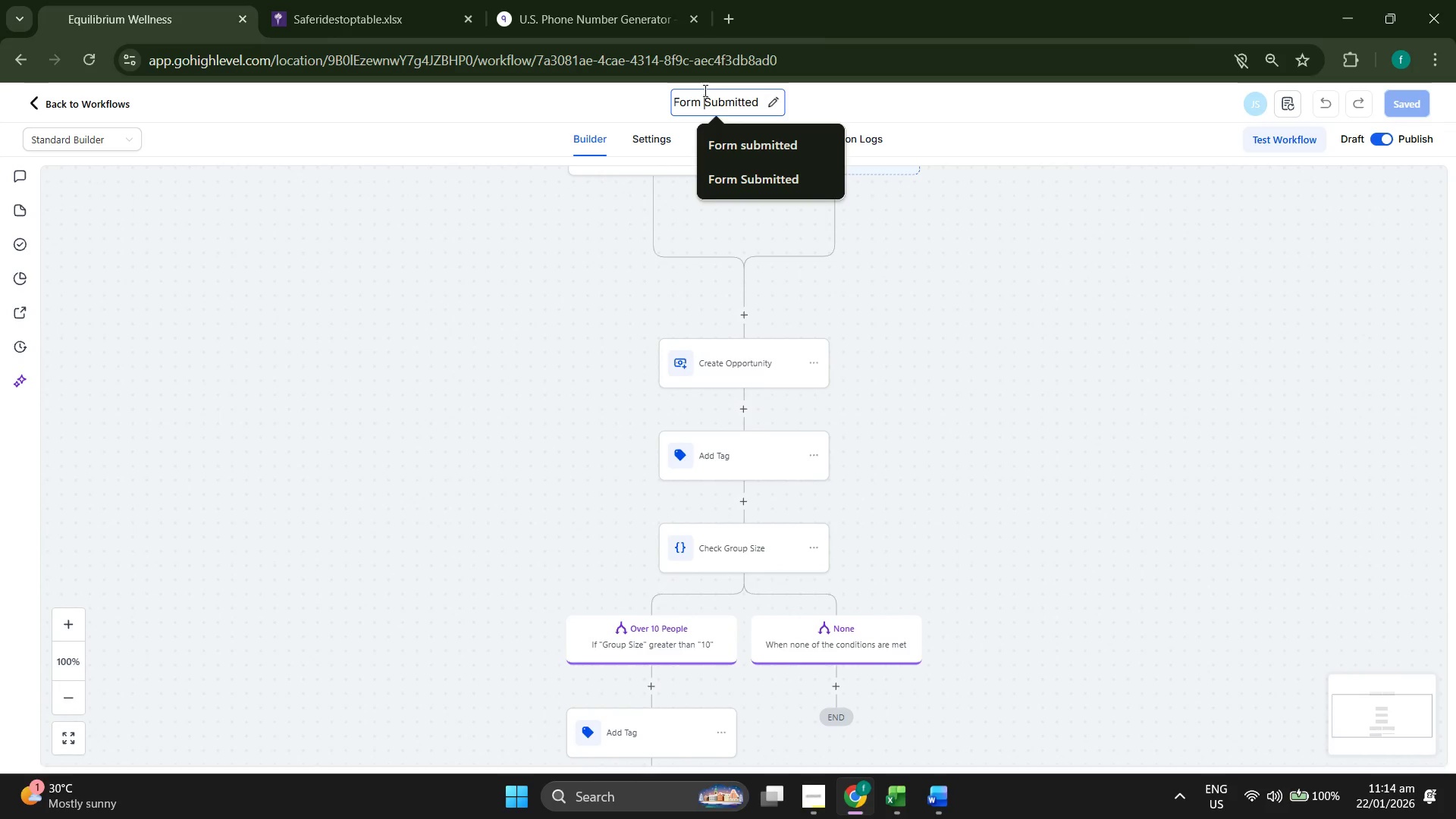 
double_click([709, 94])
 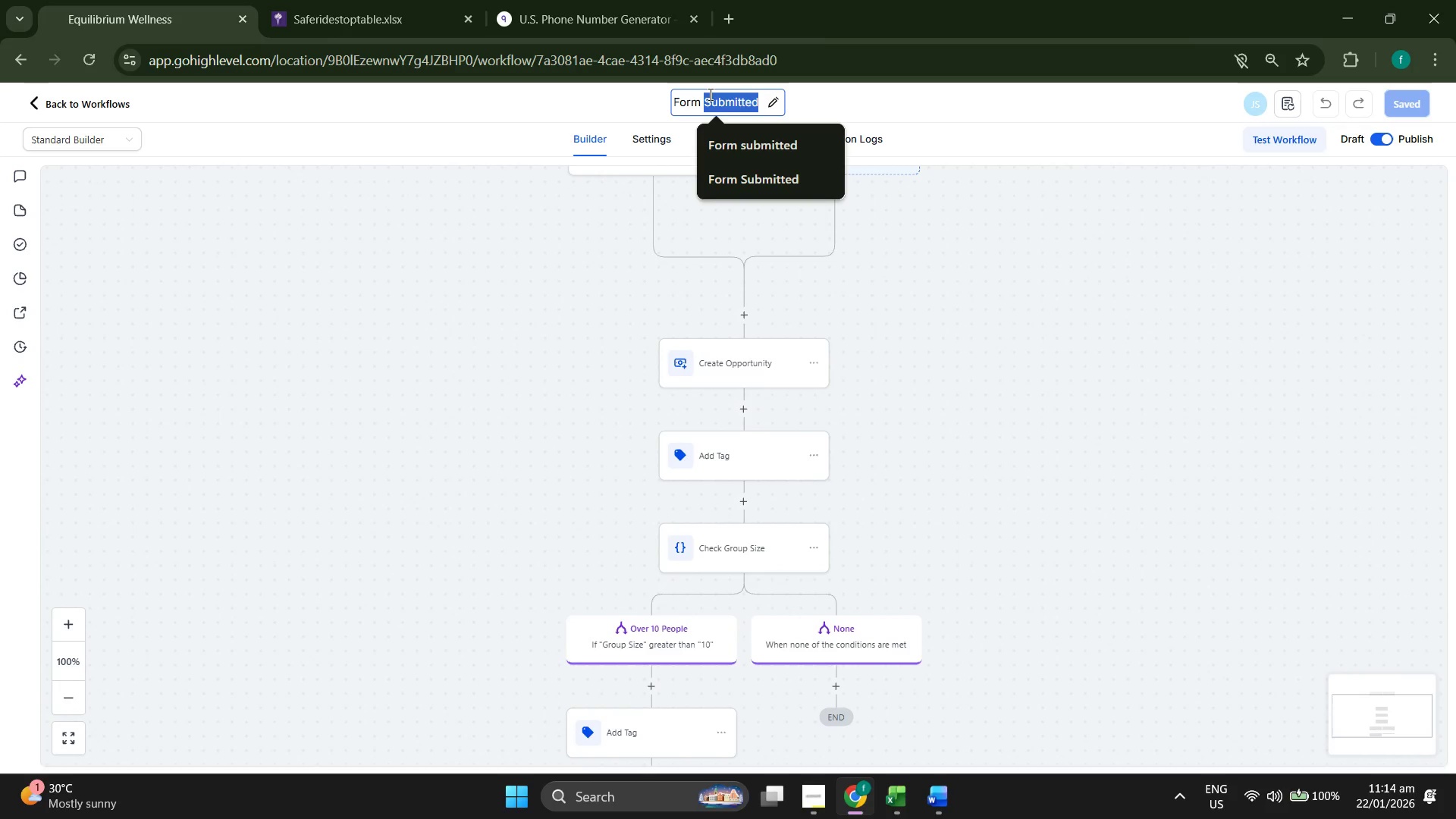 
triple_click([709, 94])
 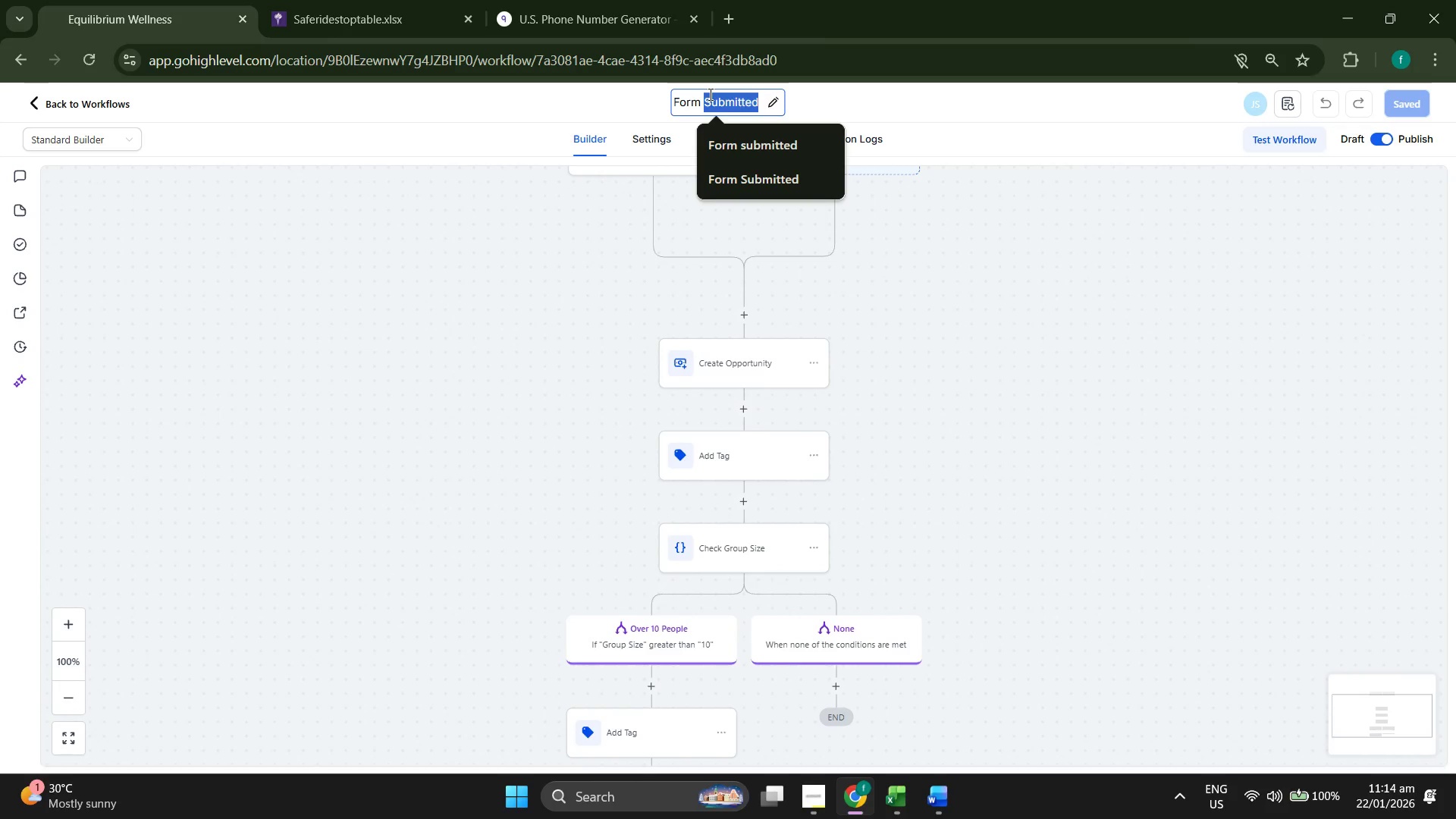 
triple_click([709, 94])
 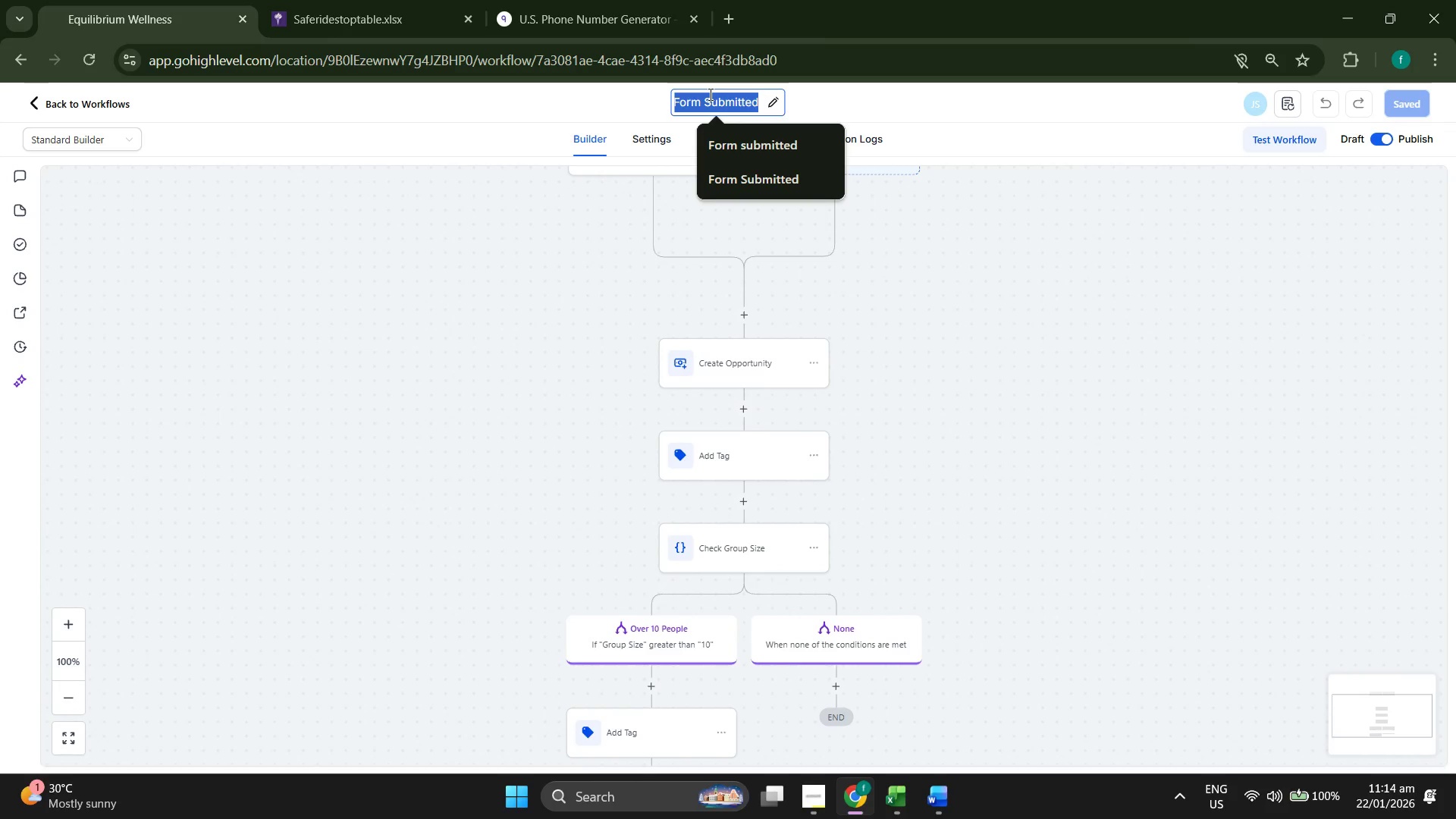 
type(New Inmq)
key(Backspace)
key(Backspace)
type(qw)
key(Backspace)
key(Backspace)
type(quiru)
key(Backspace)
type(y Processing)
 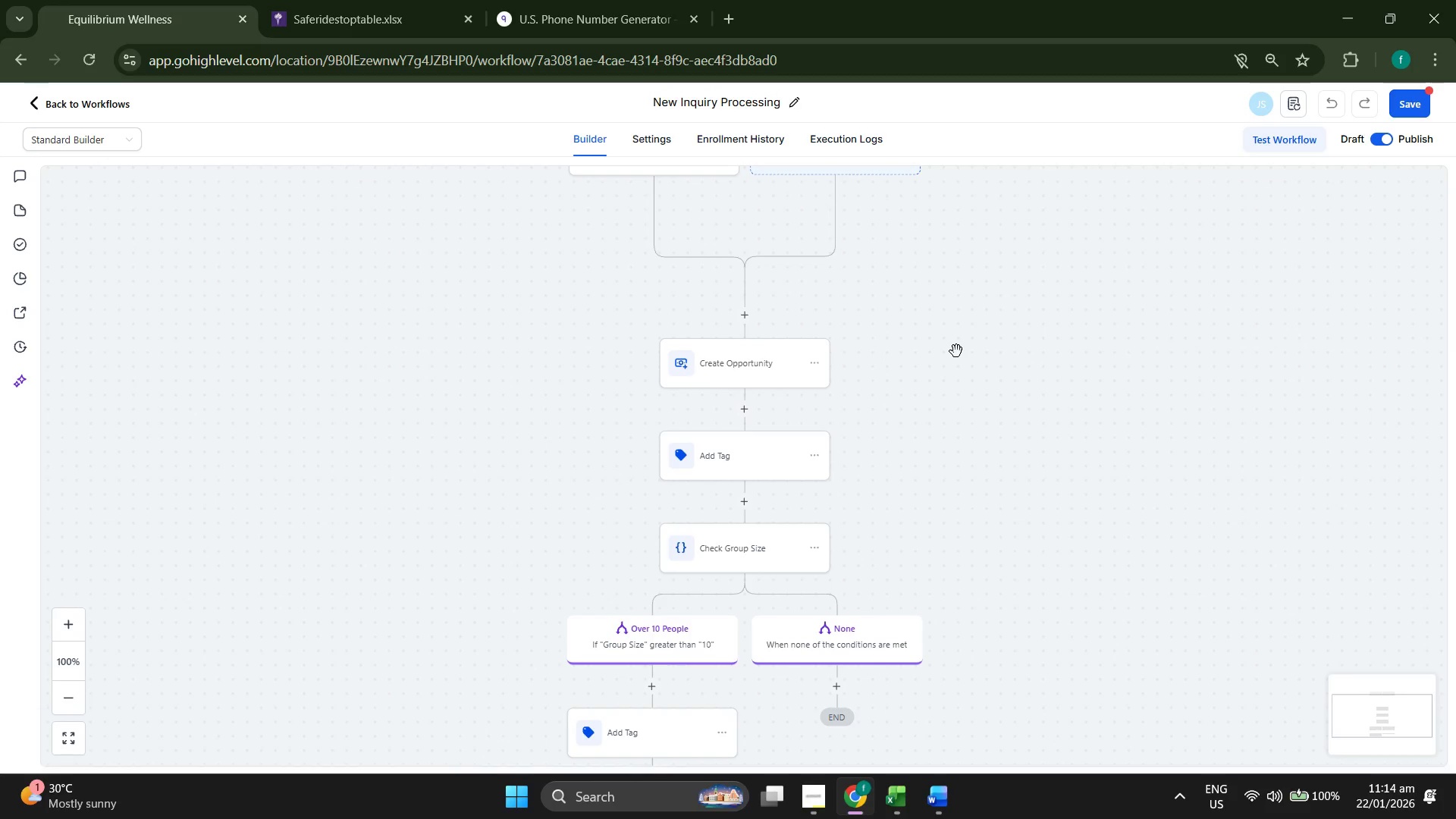 
scroll: coordinate [926, 429], scroll_direction: down, amount: 2.0
 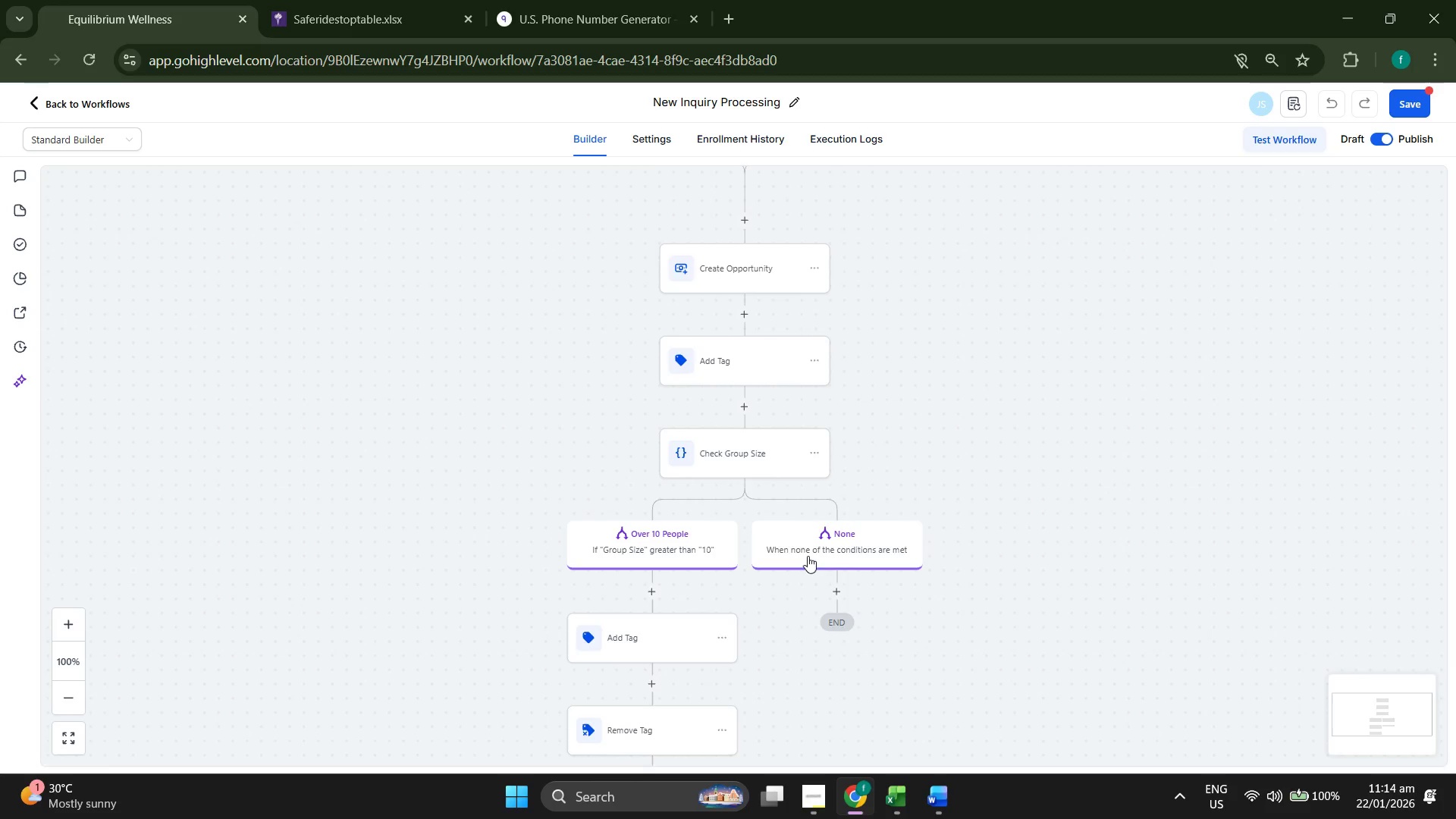 
scroll: coordinate [821, 541], scroll_direction: none, amount: 0.0
 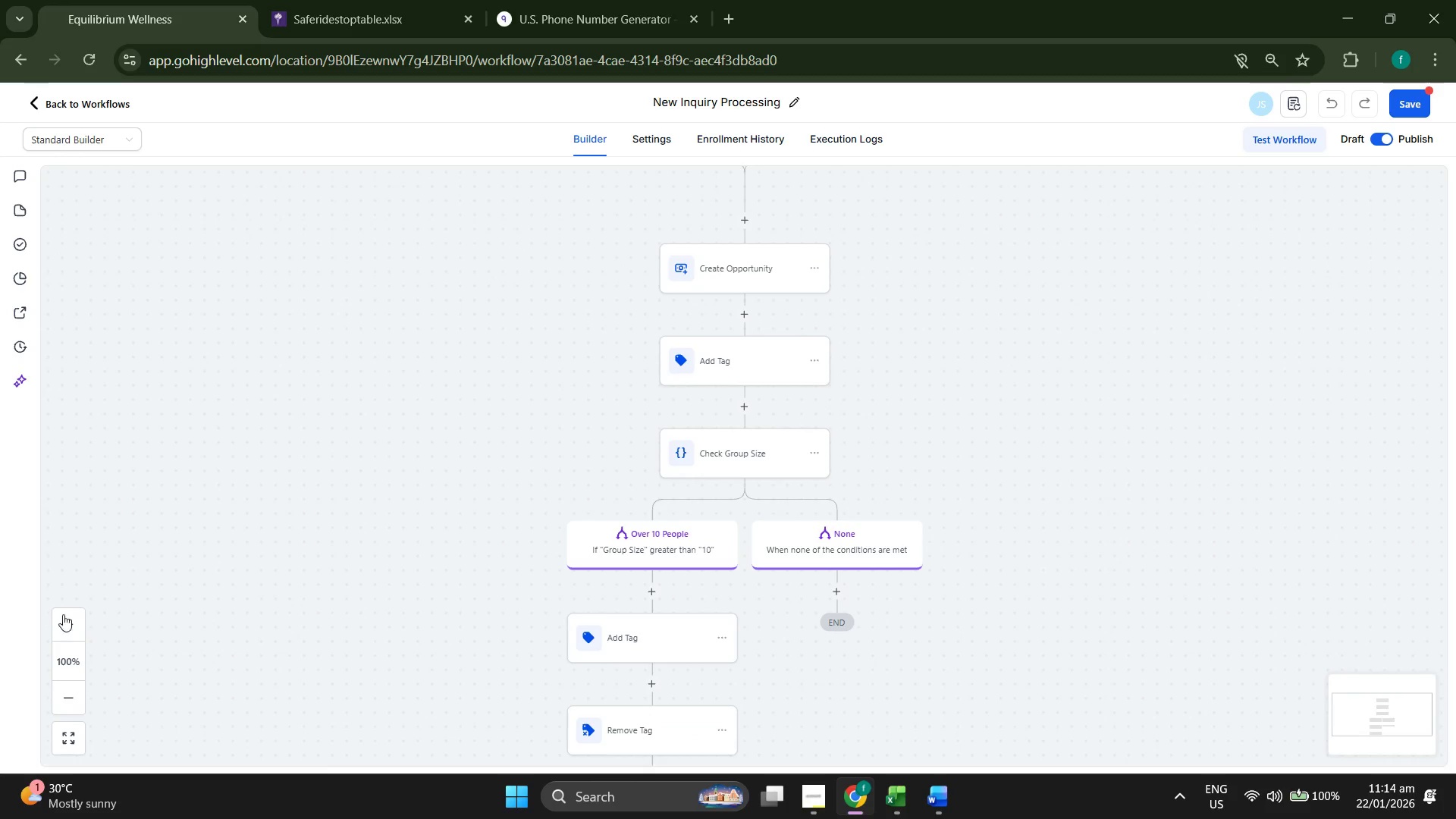 
scroll: coordinate [260, 569], scroll_direction: down, amount: 1.0
 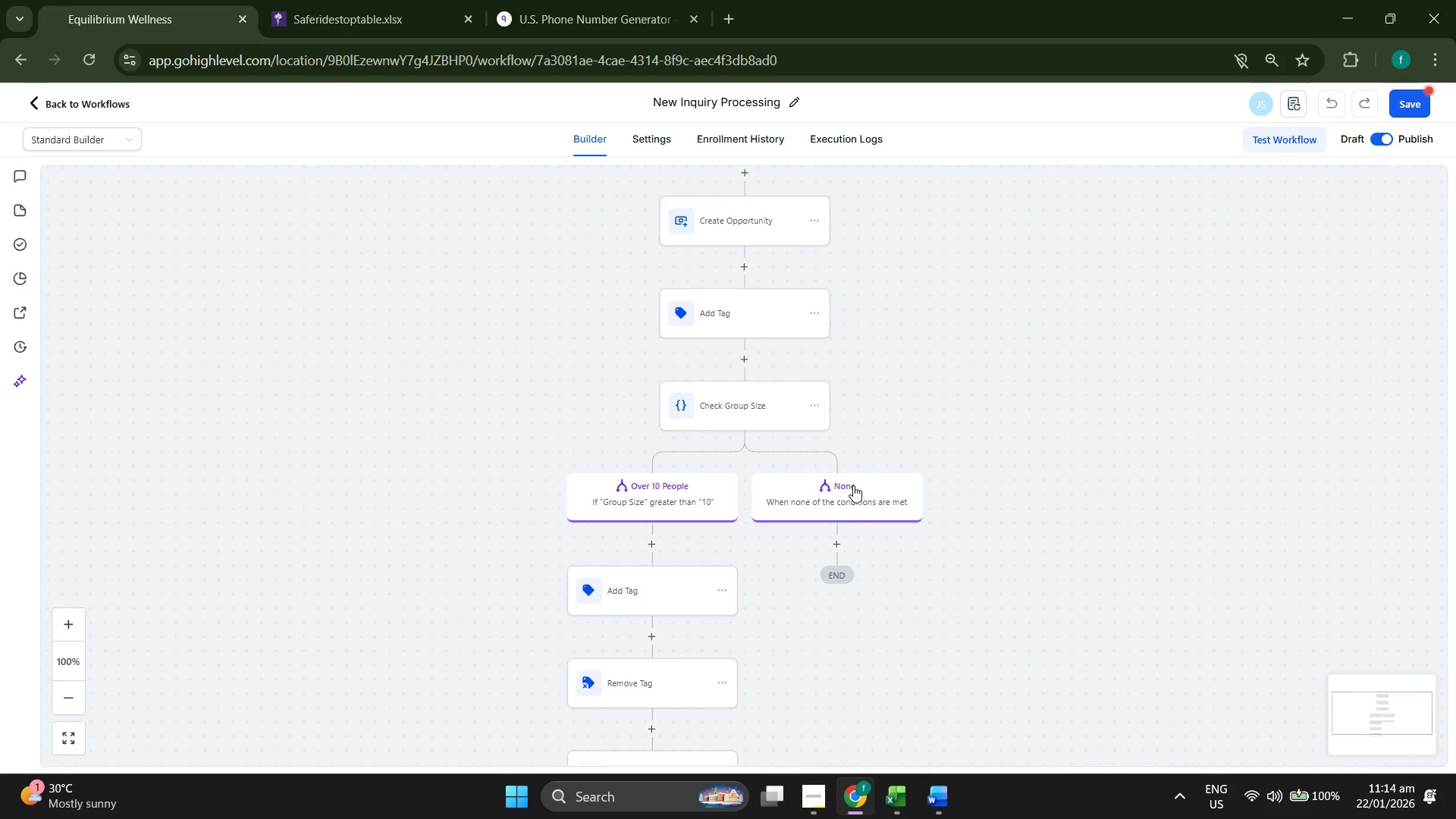 
wait(12.96)
 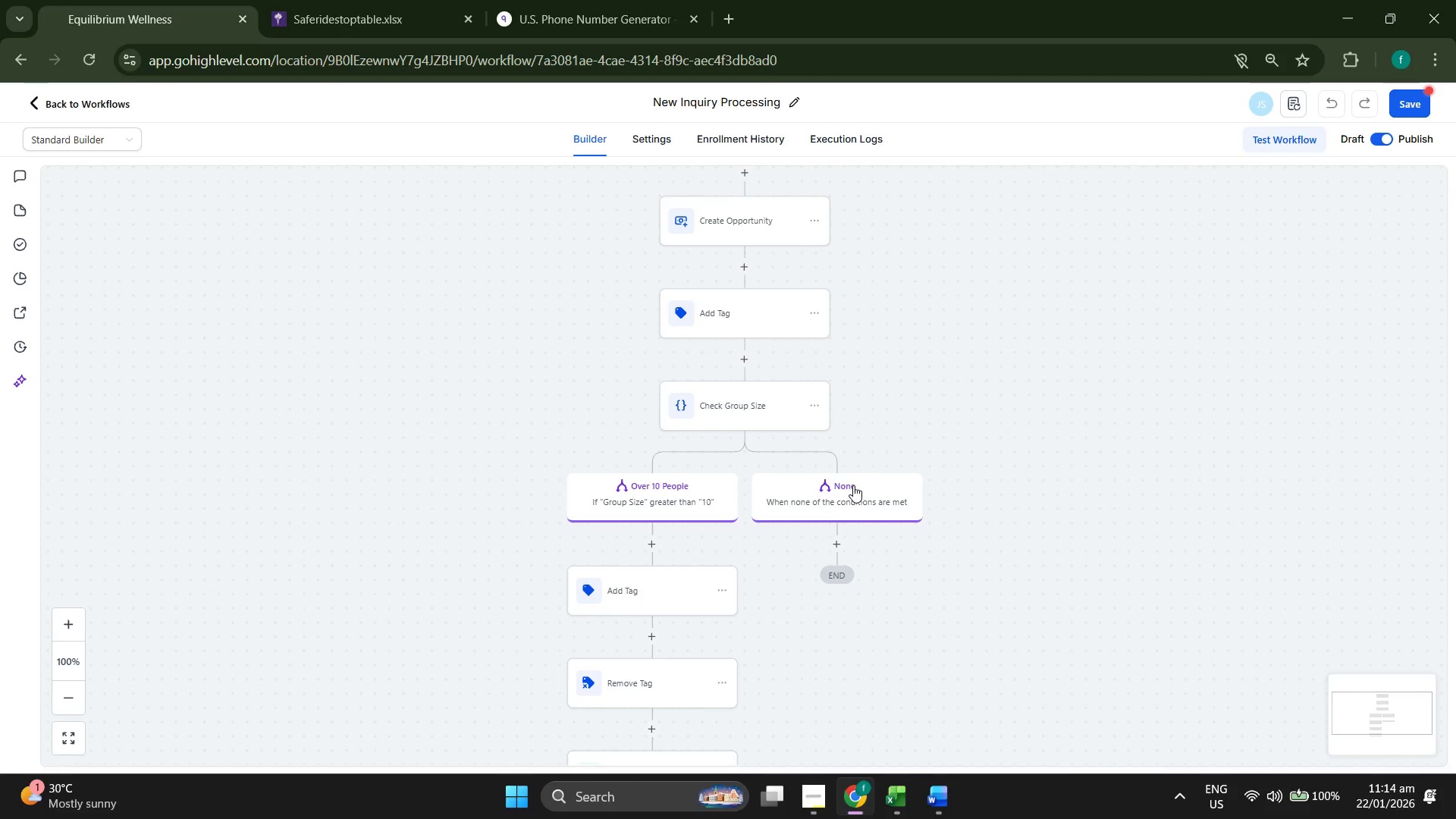 
left_click([840, 485])
 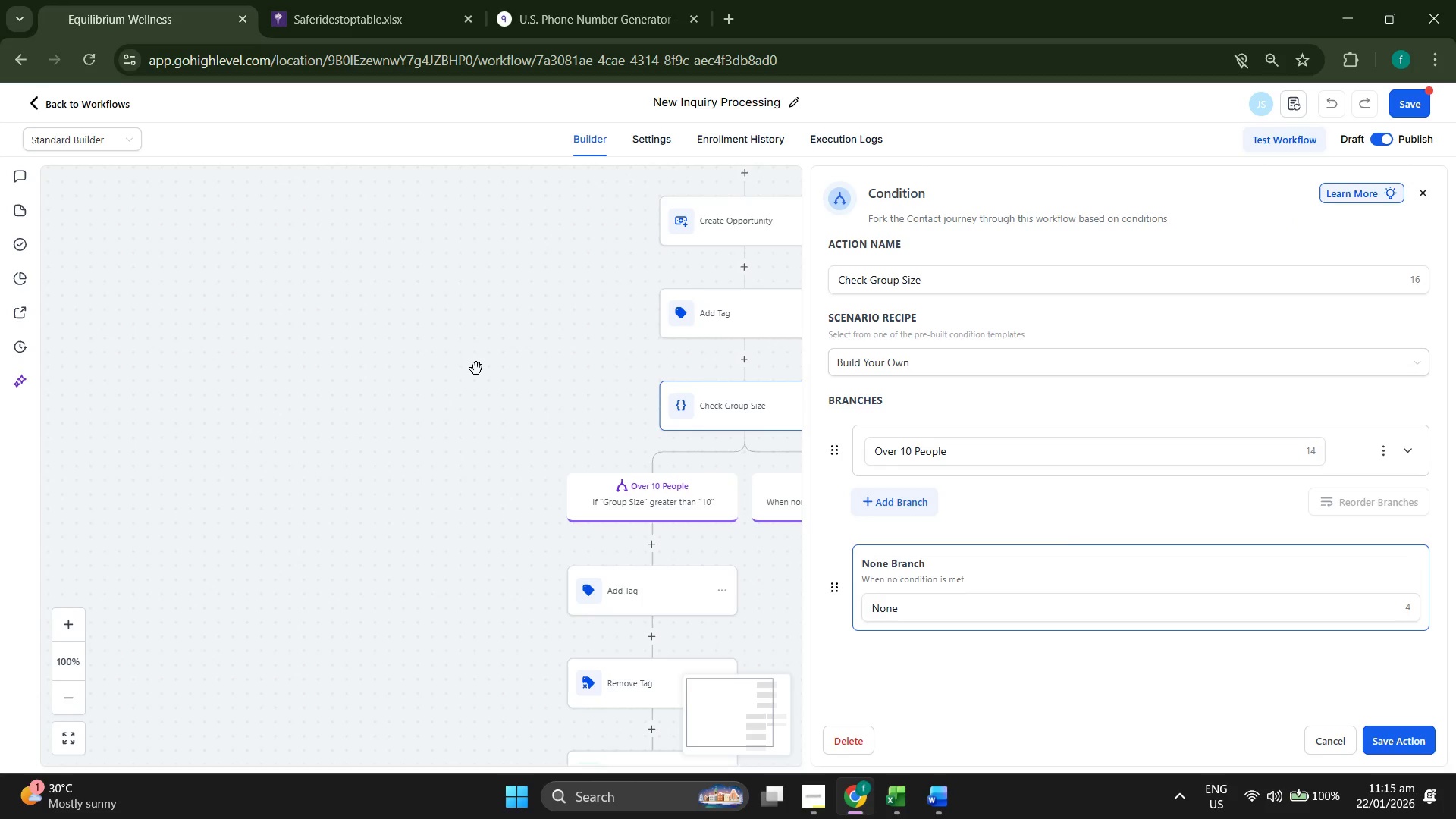 
left_click([474, 368])
 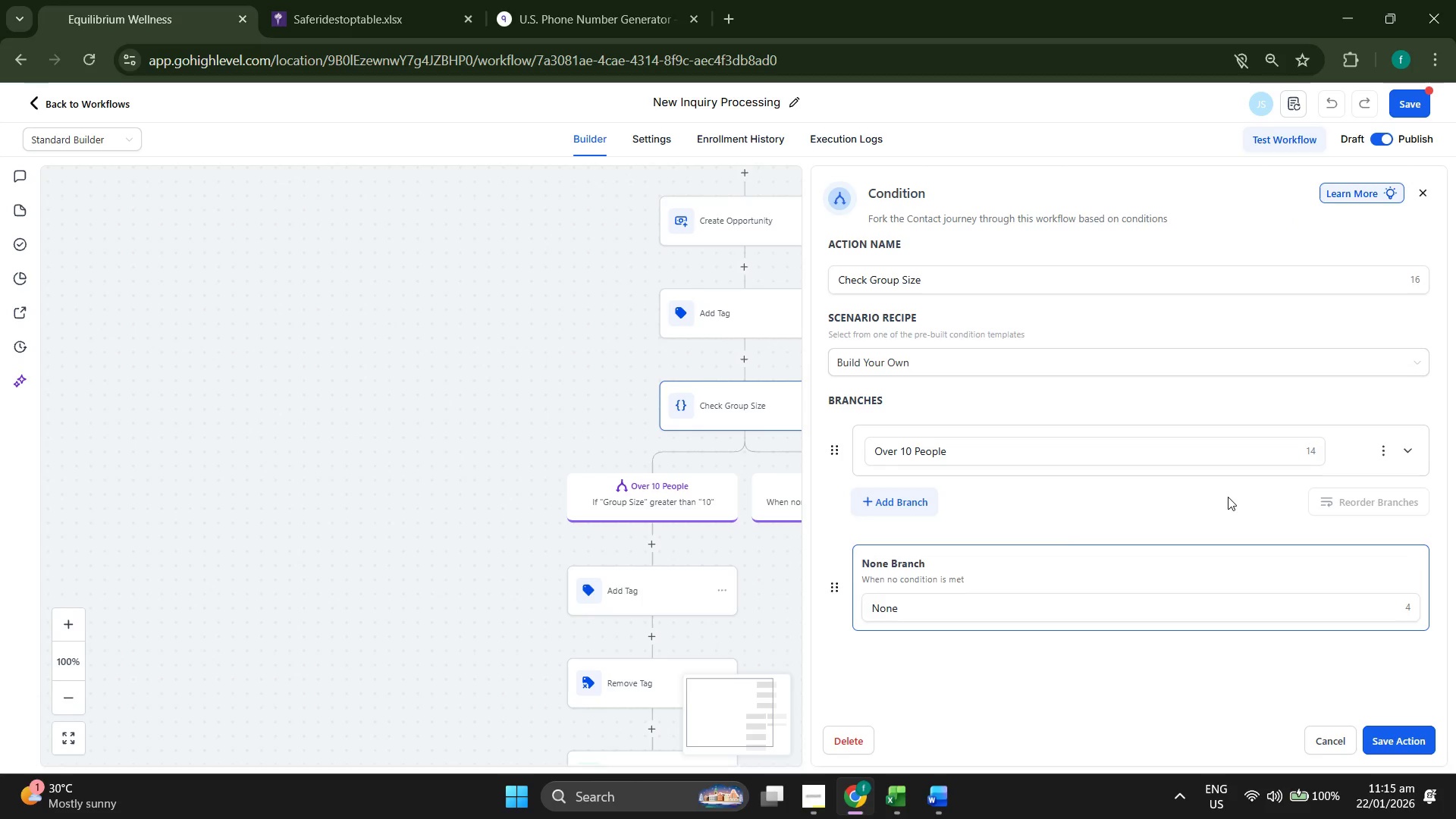 
scroll: coordinate [1107, 491], scroll_direction: down, amount: 2.0
 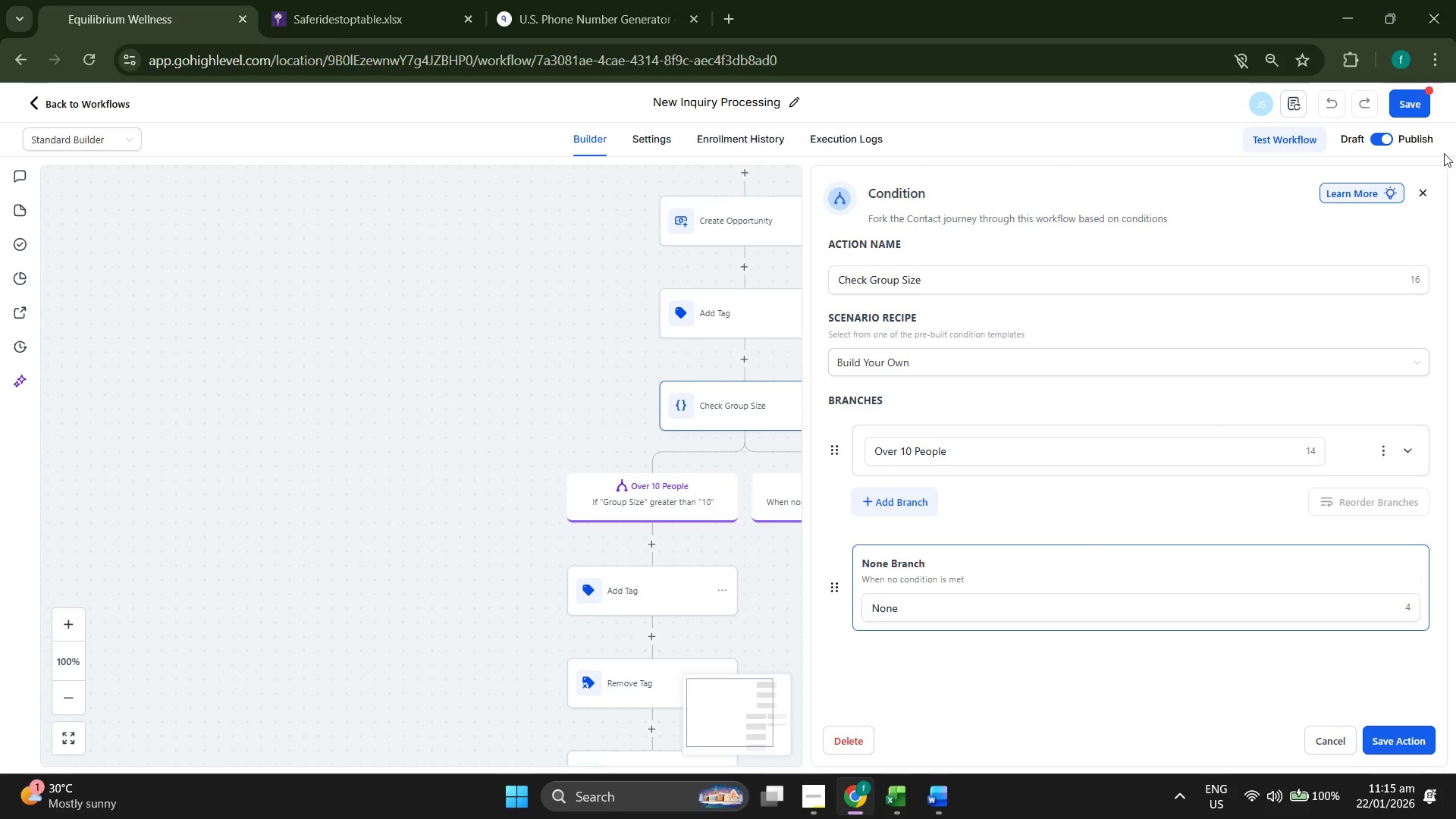 
left_click([1423, 190])
 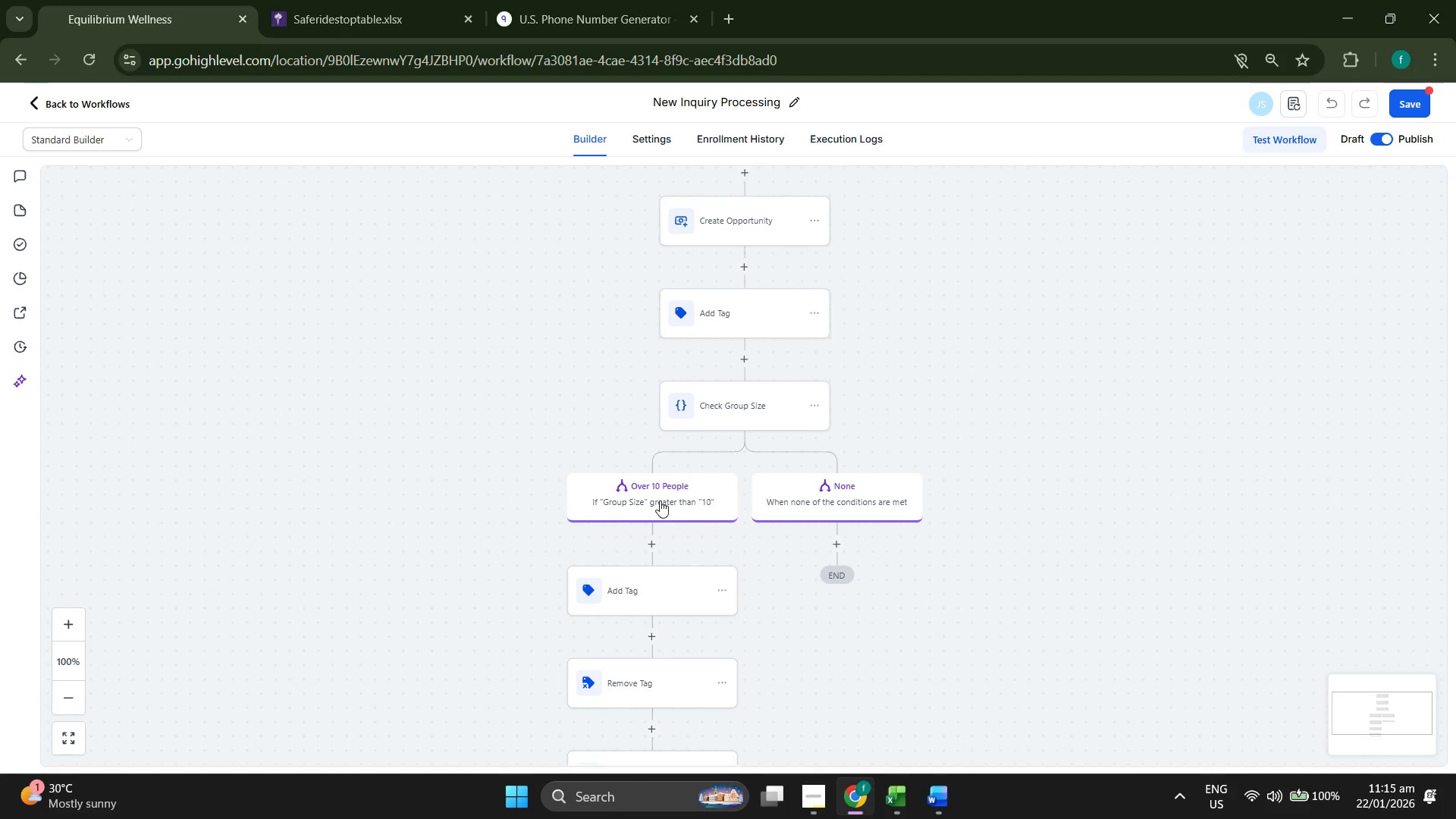 
left_click([624, 478])
 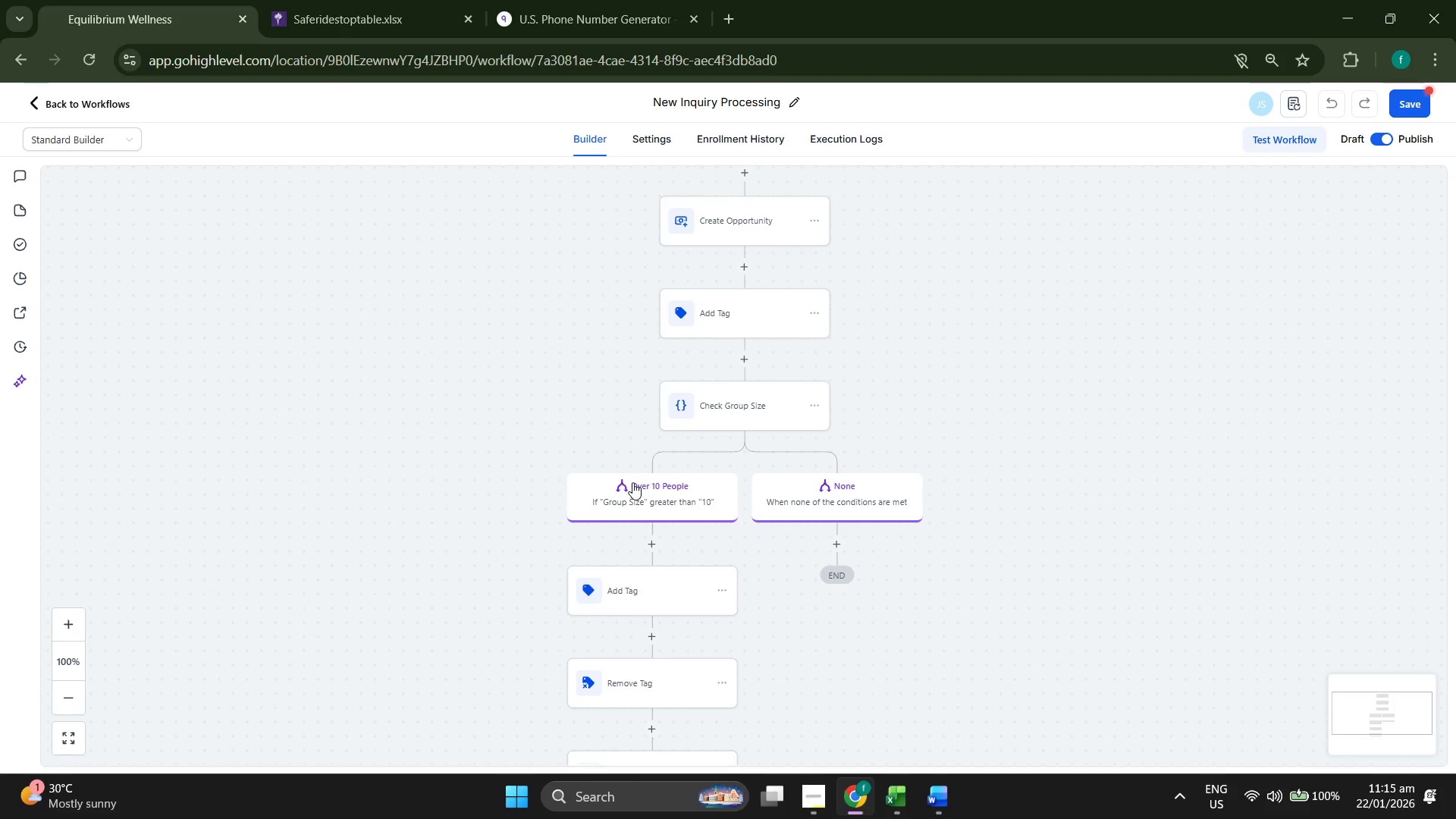 
left_click([632, 482])
 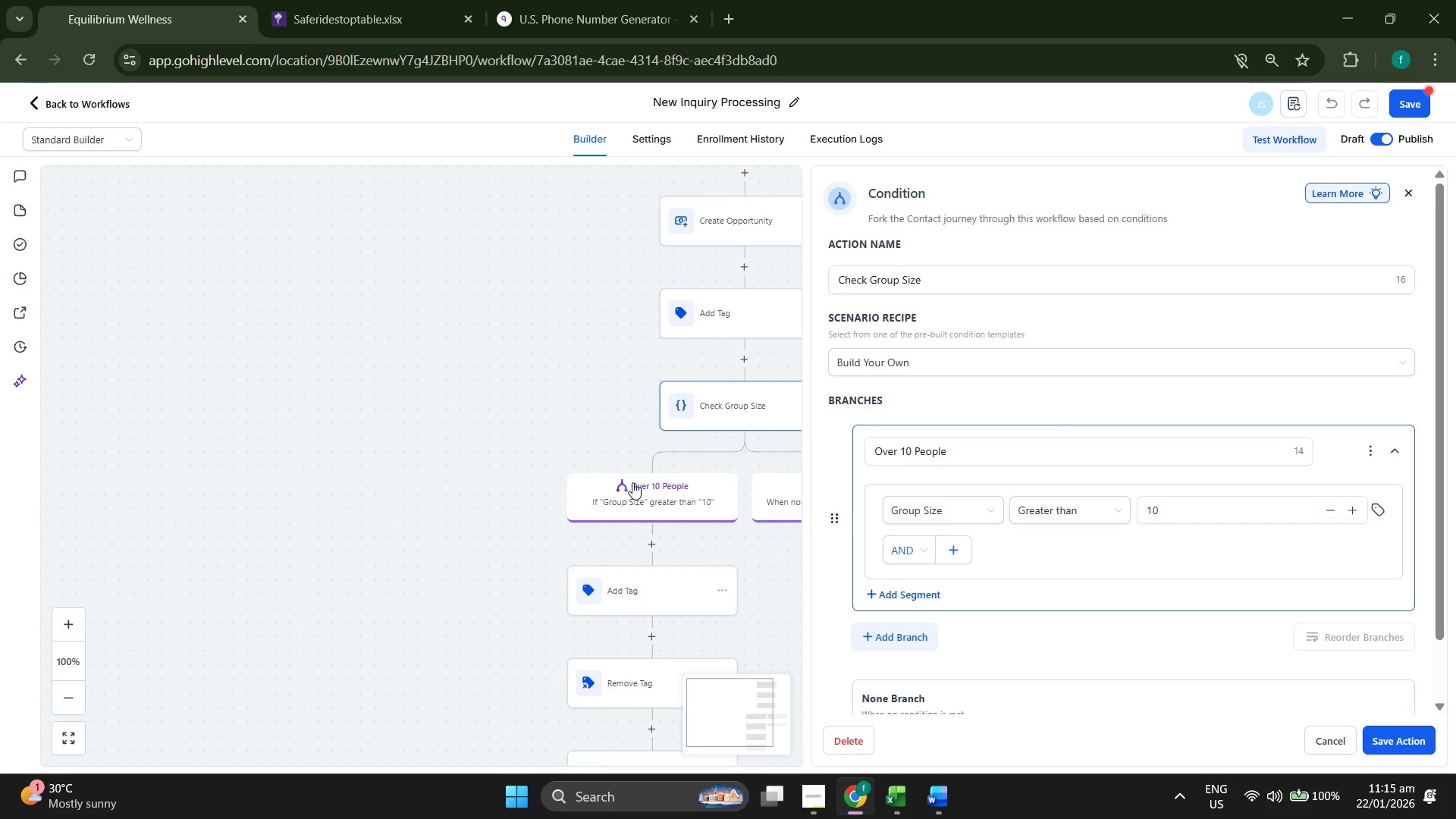 
wait(7.31)
 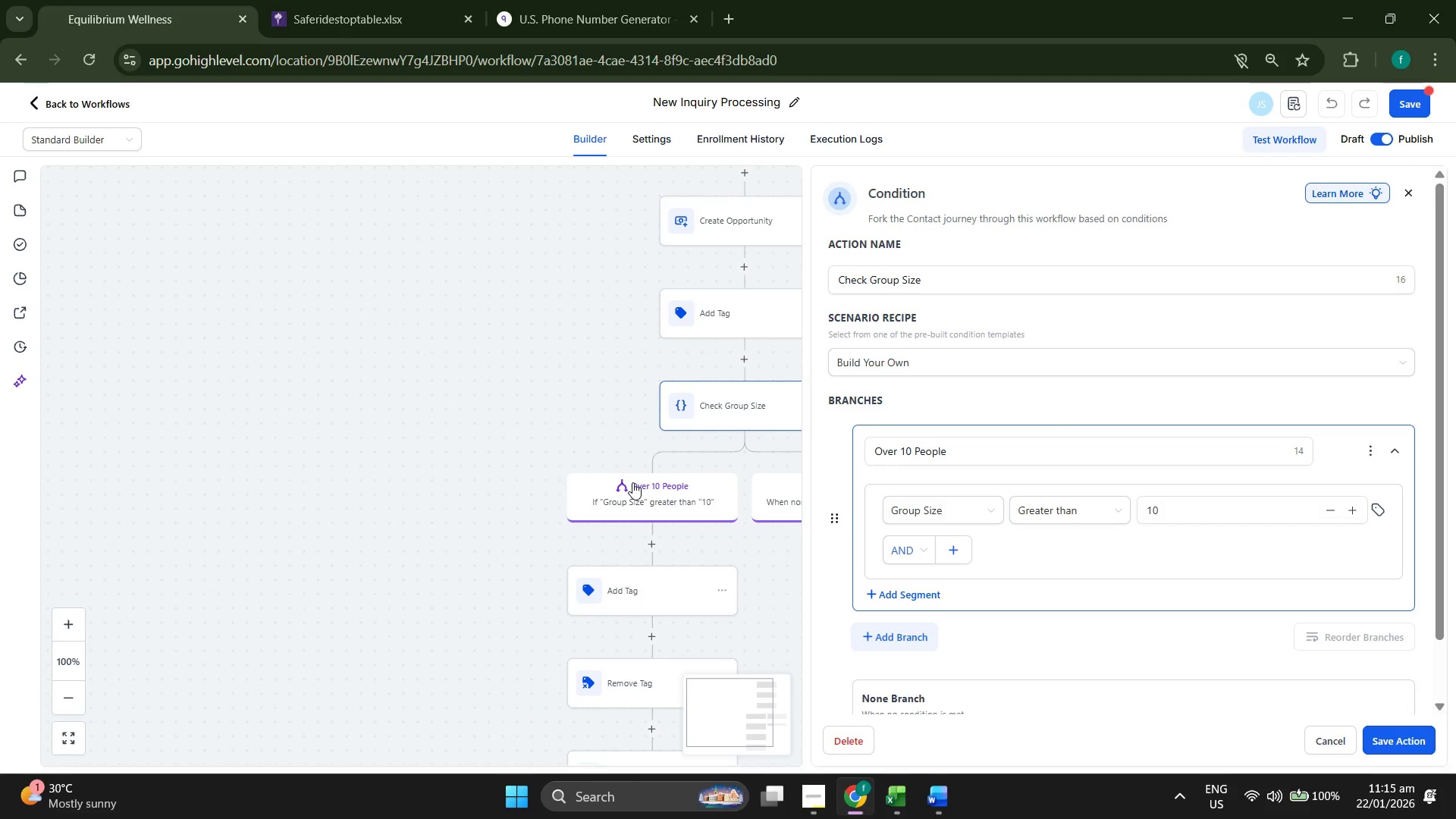 
scroll: coordinate [1075, 545], scroll_direction: down, amount: 2.0
 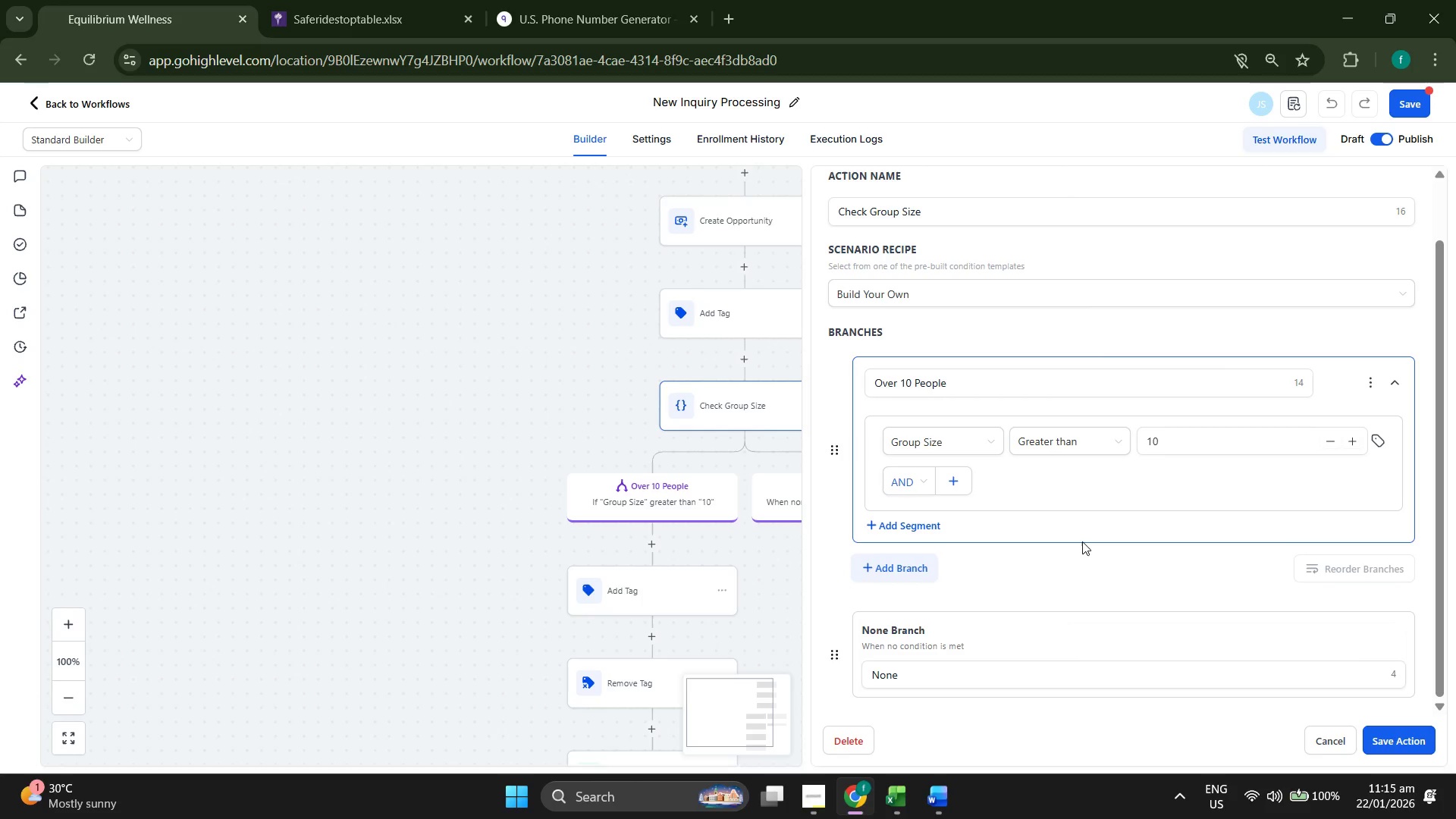 
wait(7.01)
 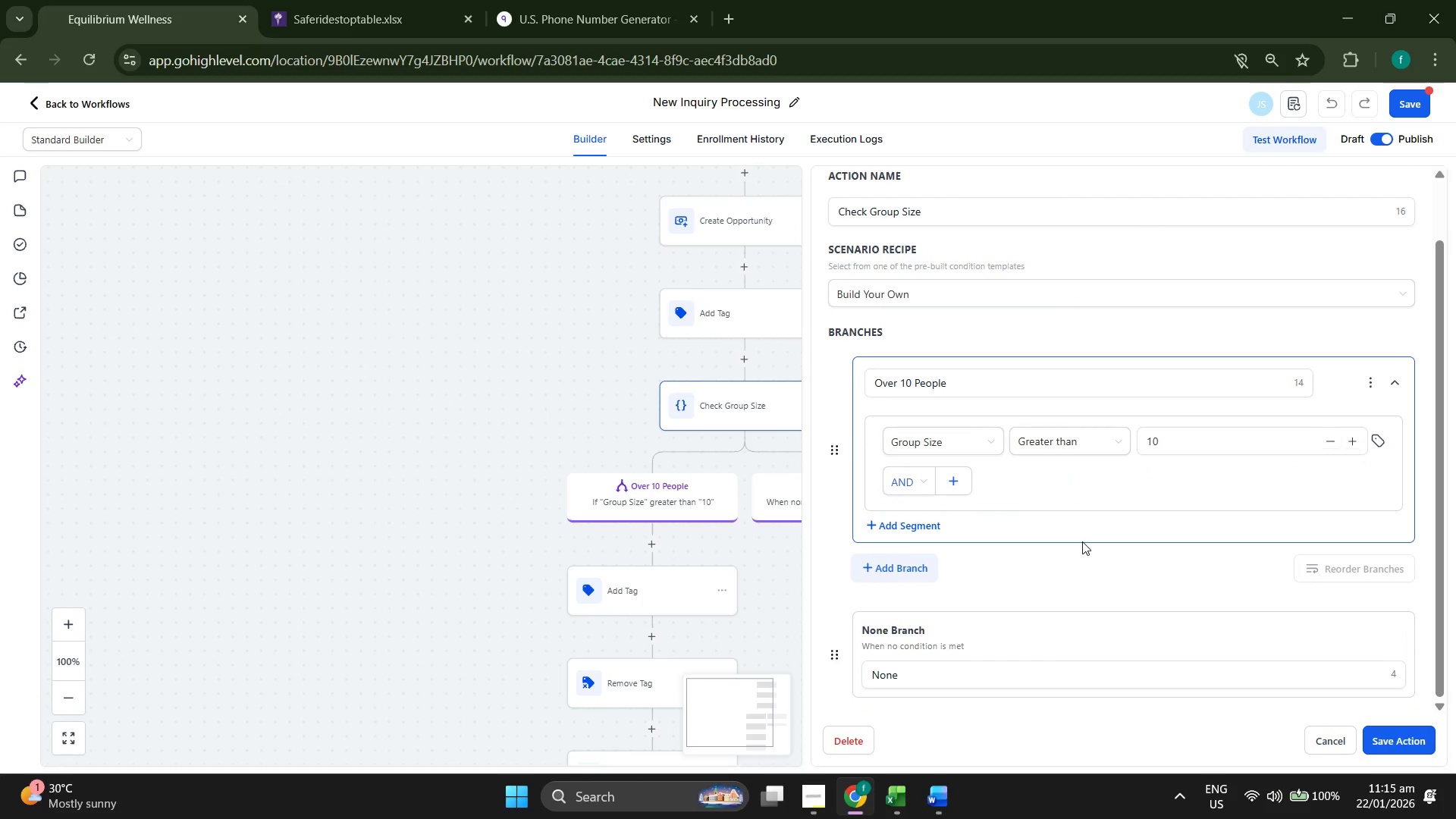 
left_click([1394, 382])
 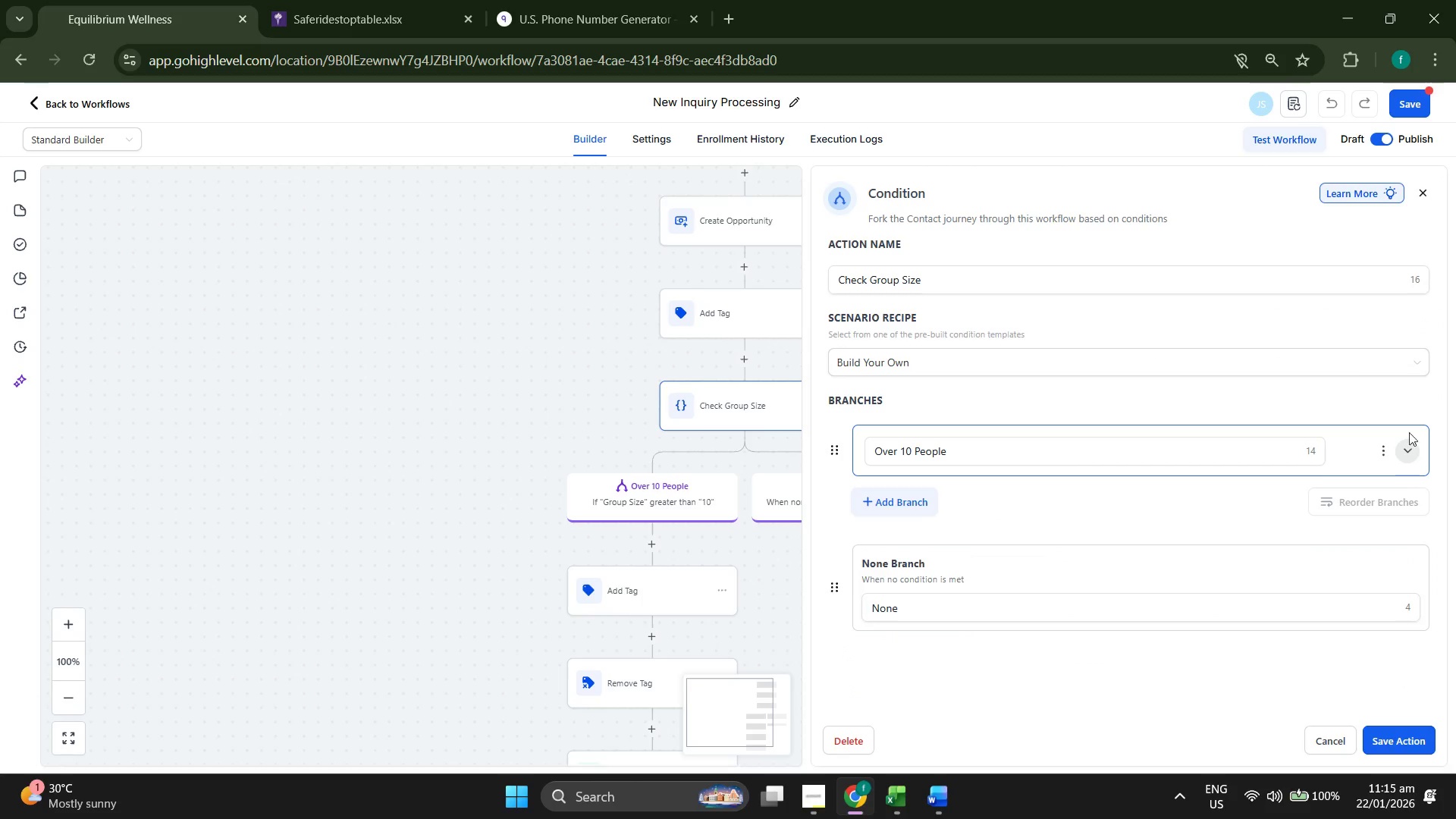 
left_click([1406, 450])
 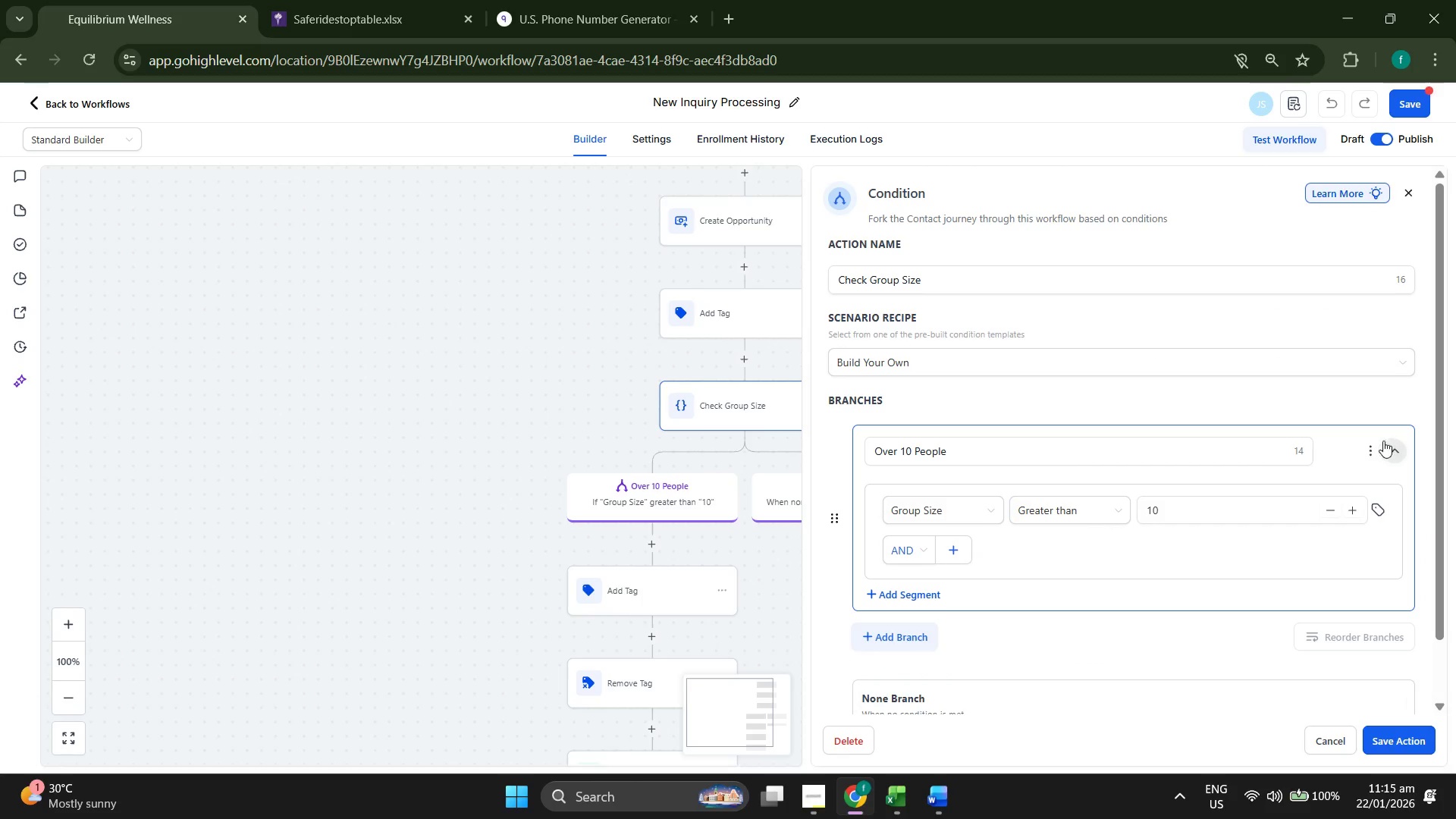 
left_click([1372, 444])
 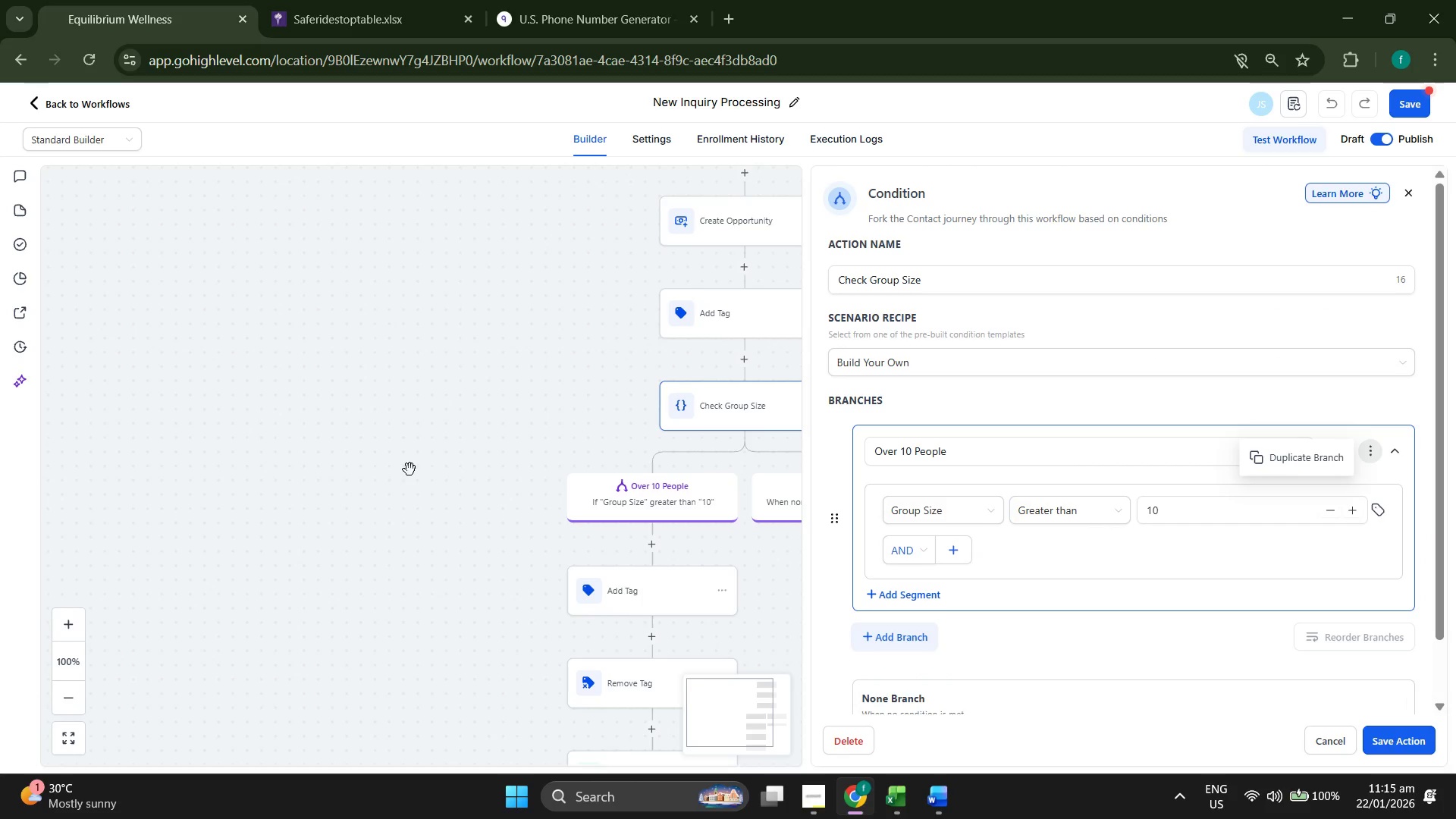 
left_click([350, 450])
 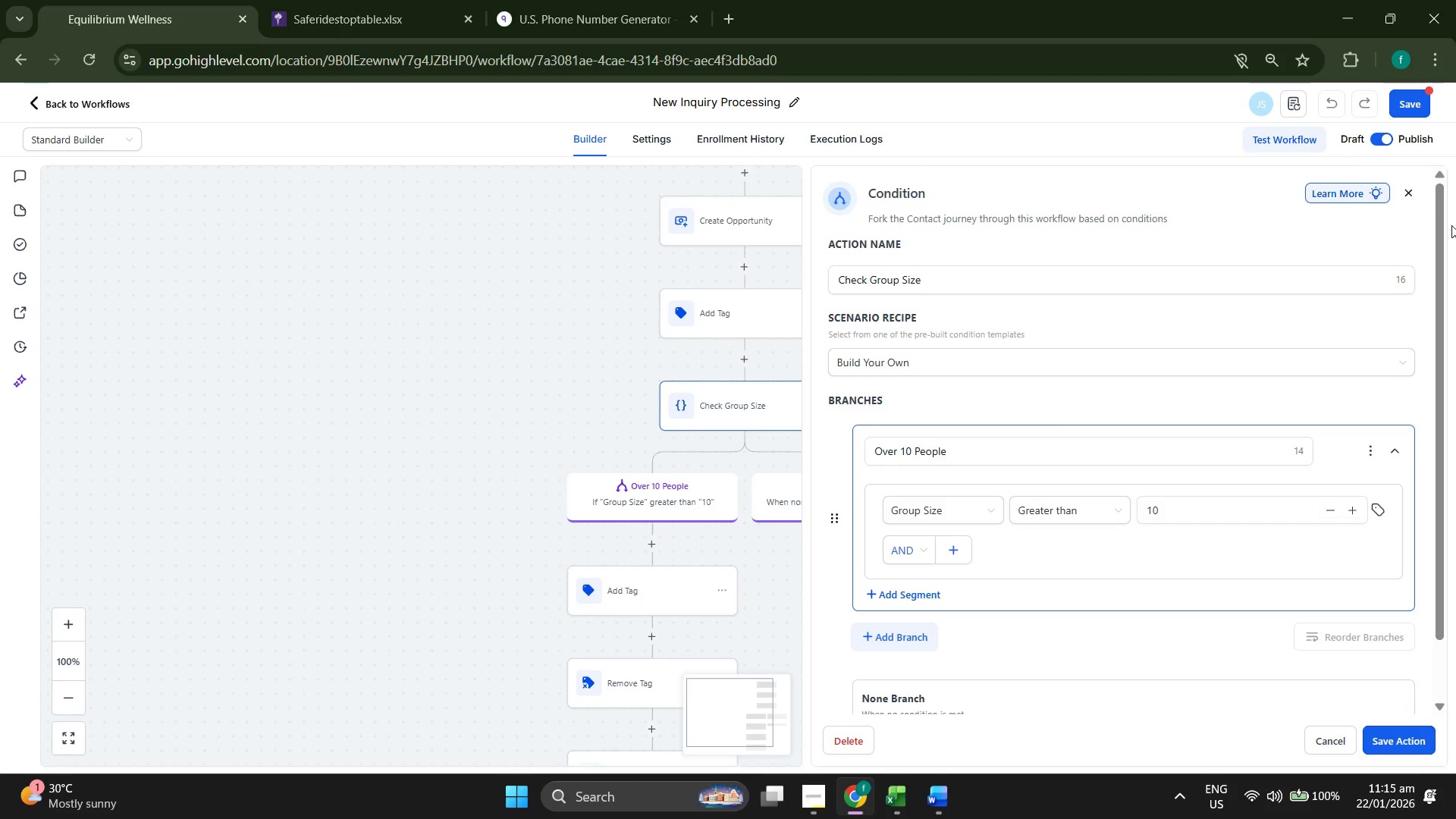 
left_click([1401, 181])
 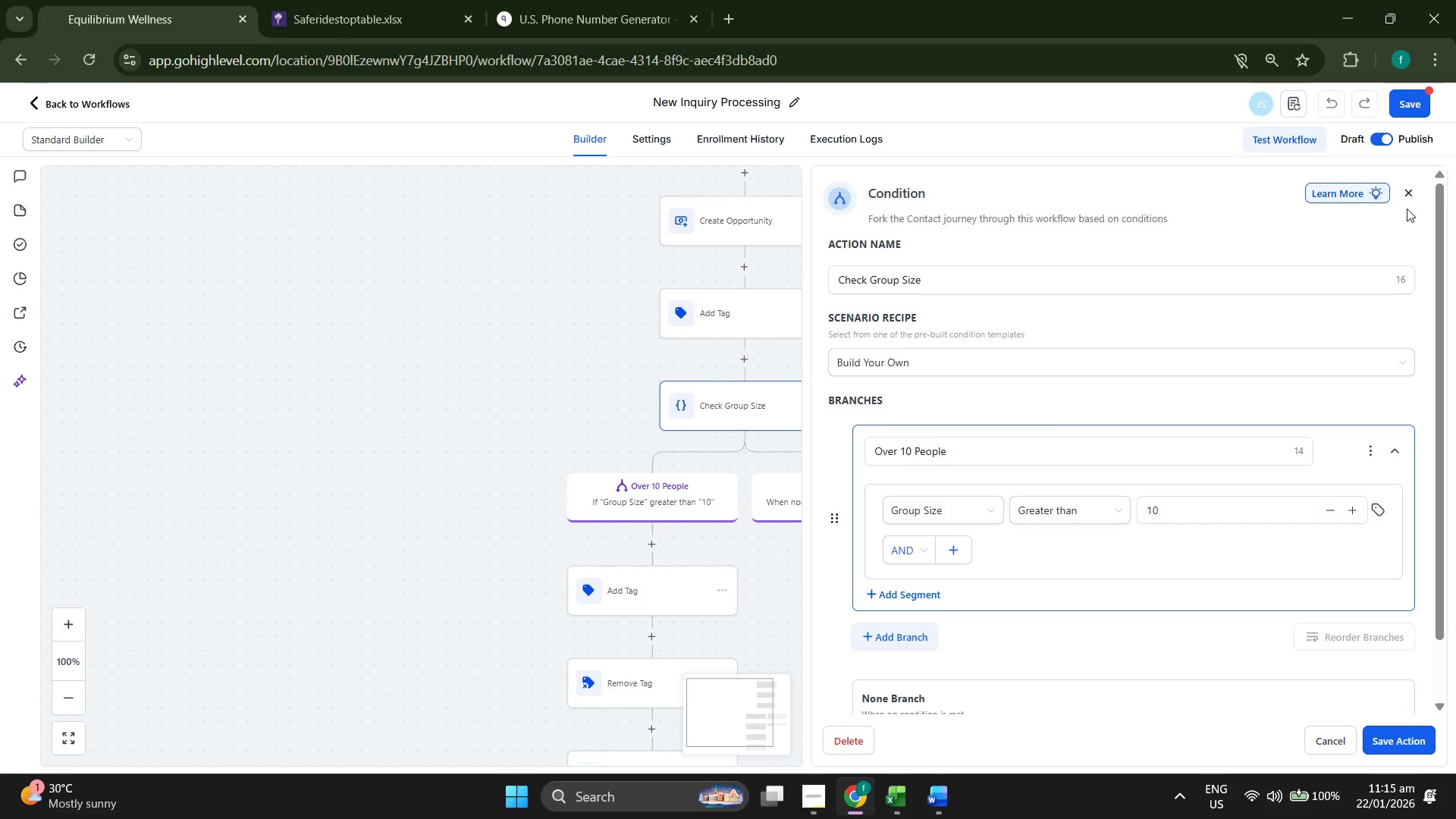 
left_click([1410, 196])
 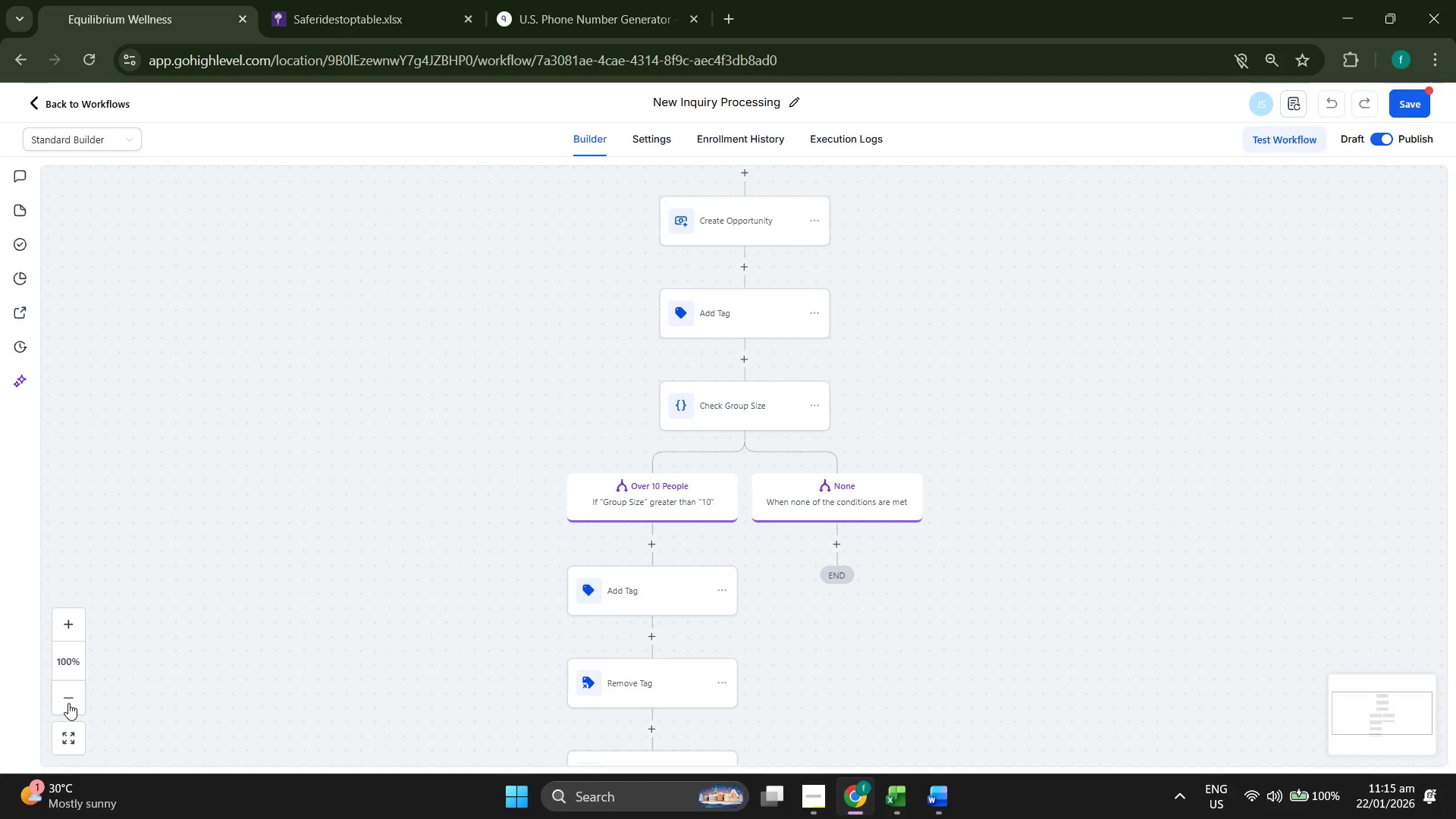 
left_click([69, 703])
 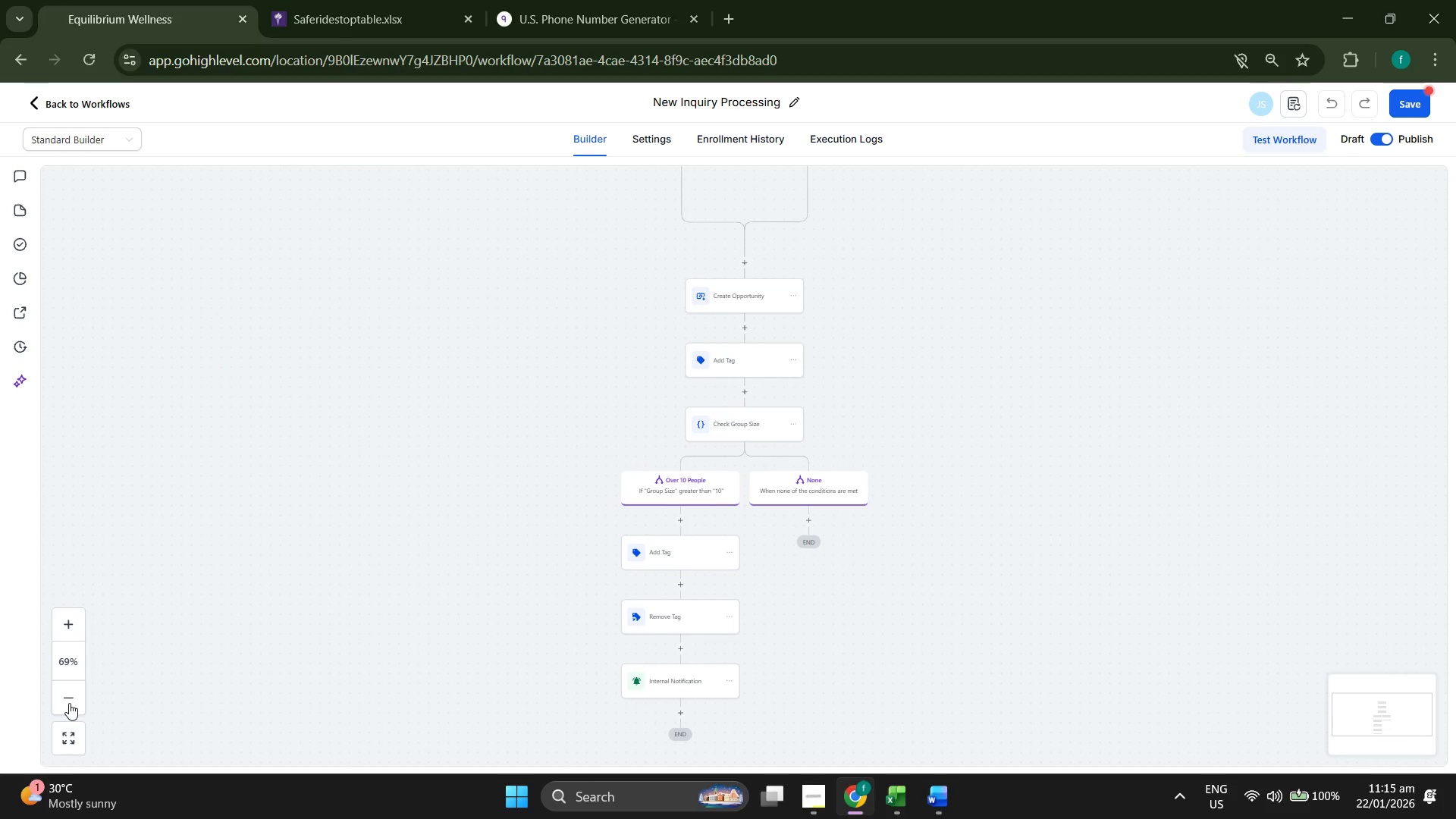 
left_click([69, 703])
 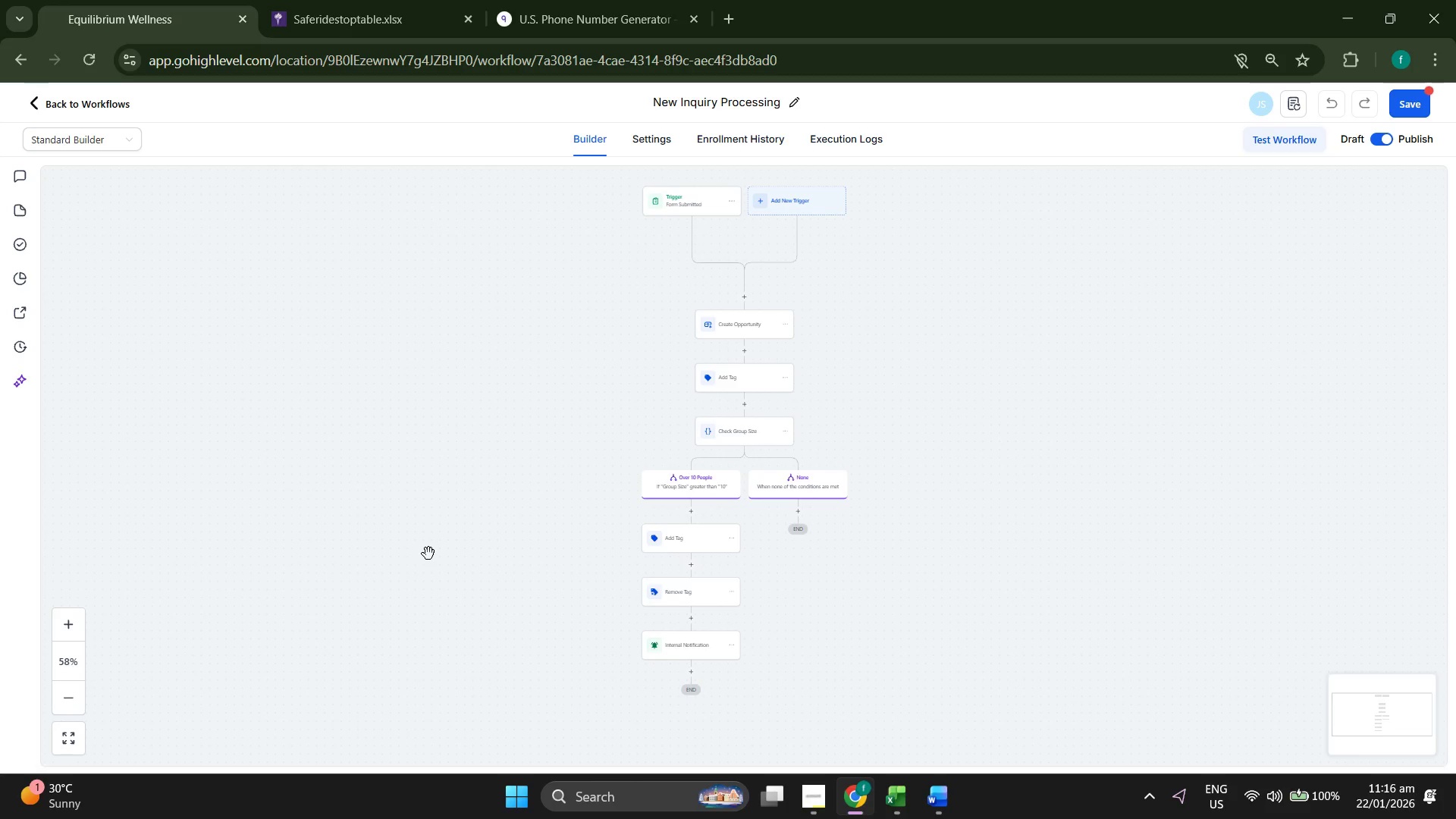 
wait(34.47)
 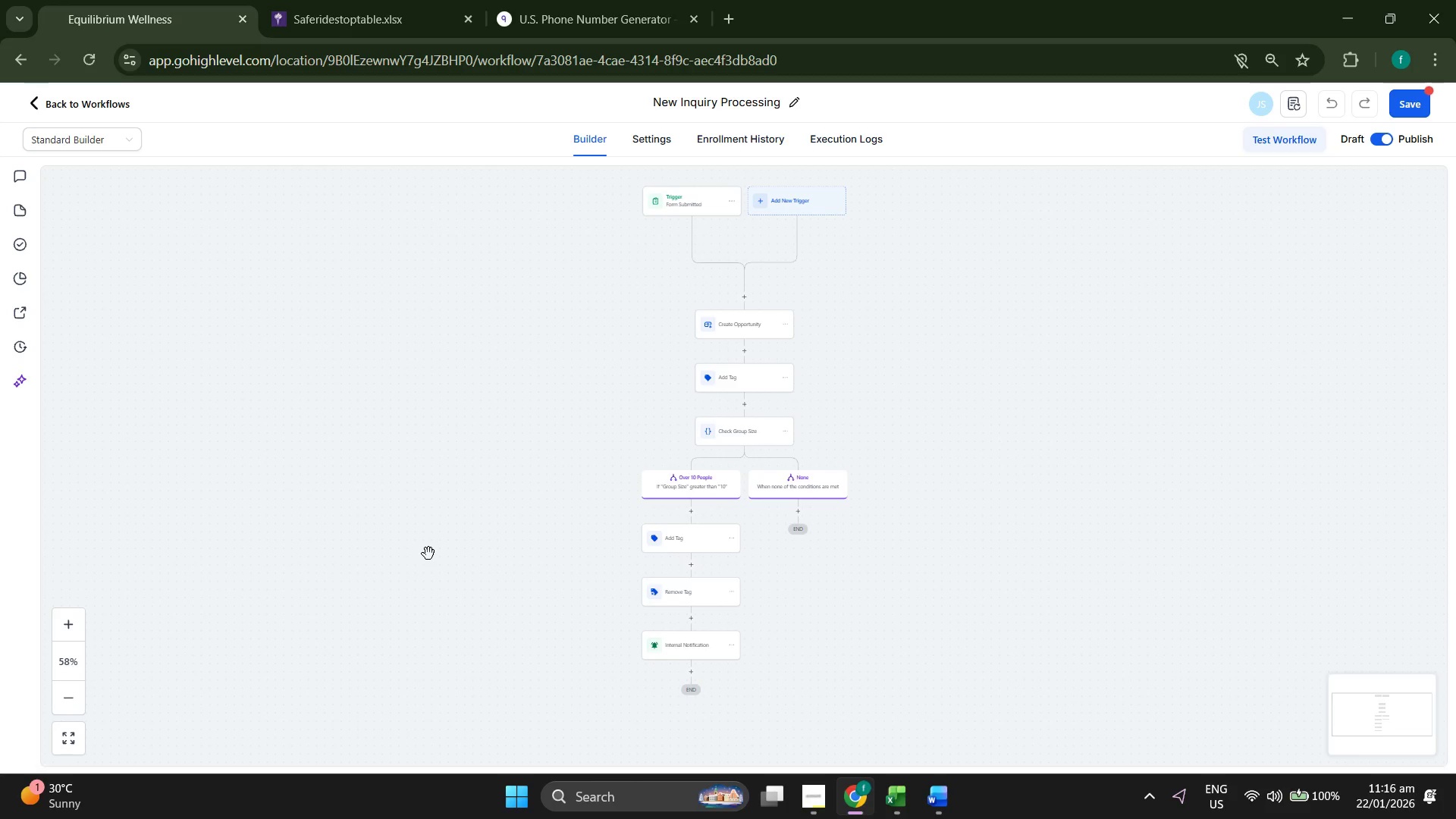 
left_click([623, 806])
 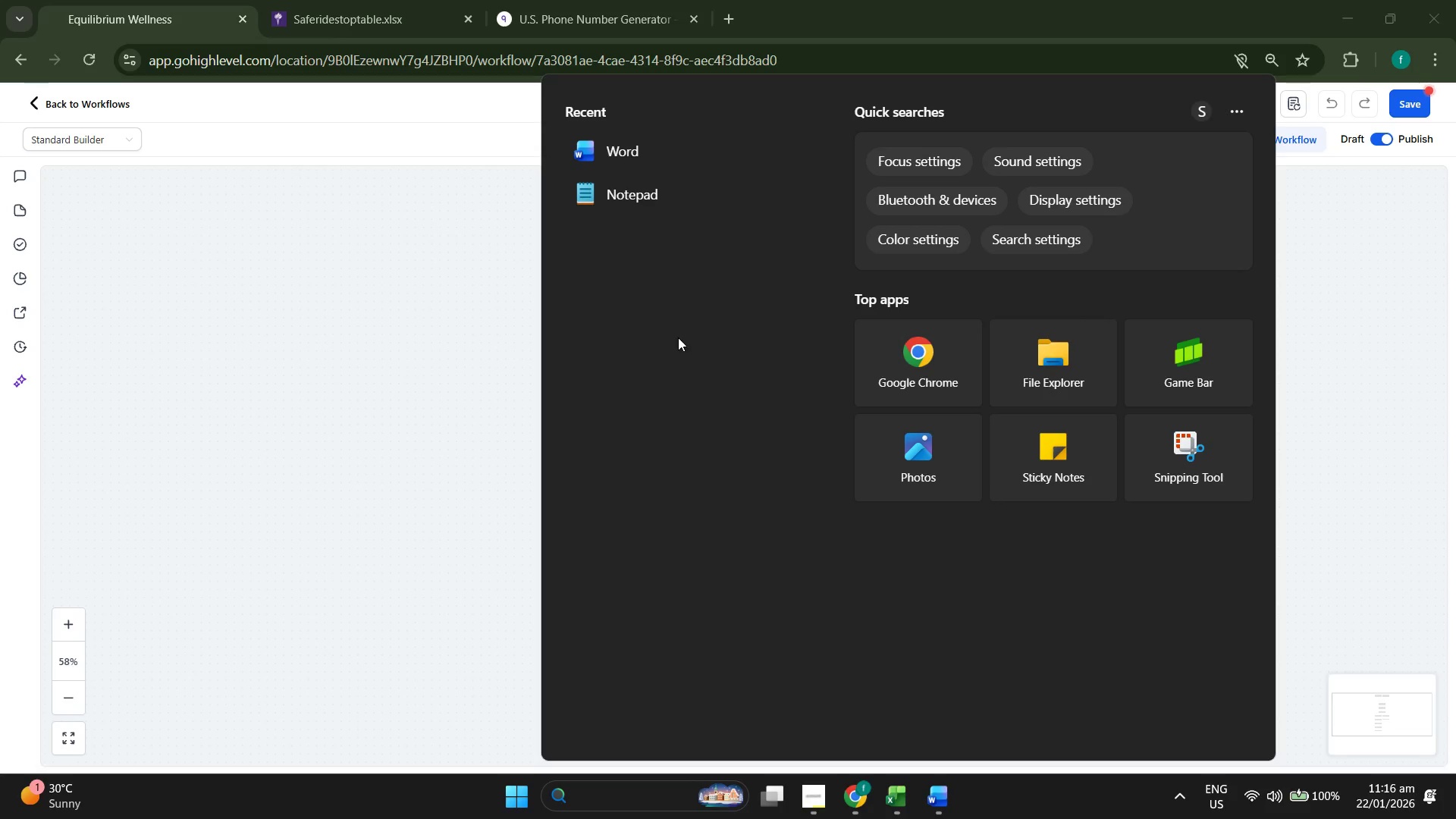 
left_click([1203, 453])
 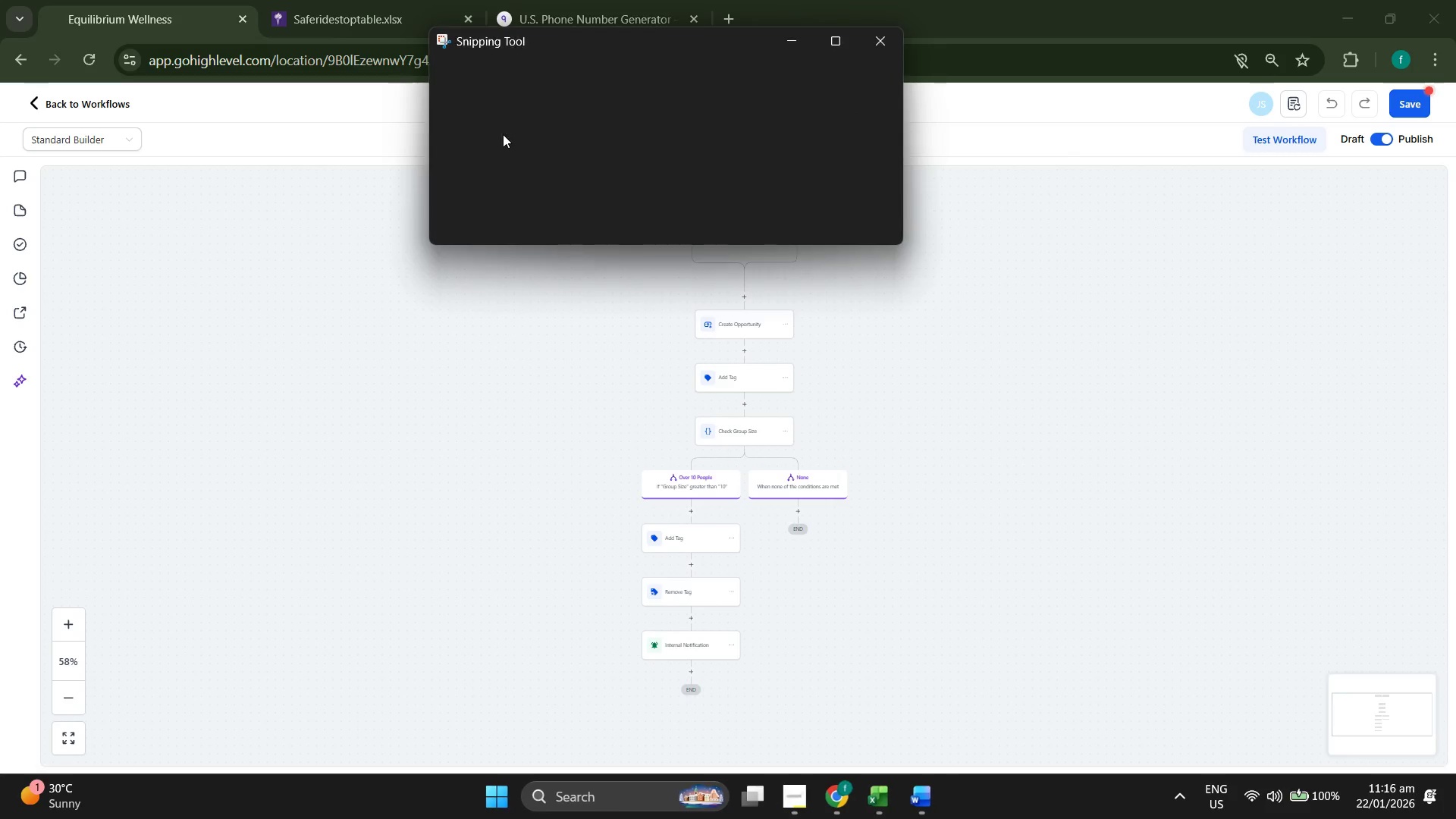 
left_click([473, 76])
 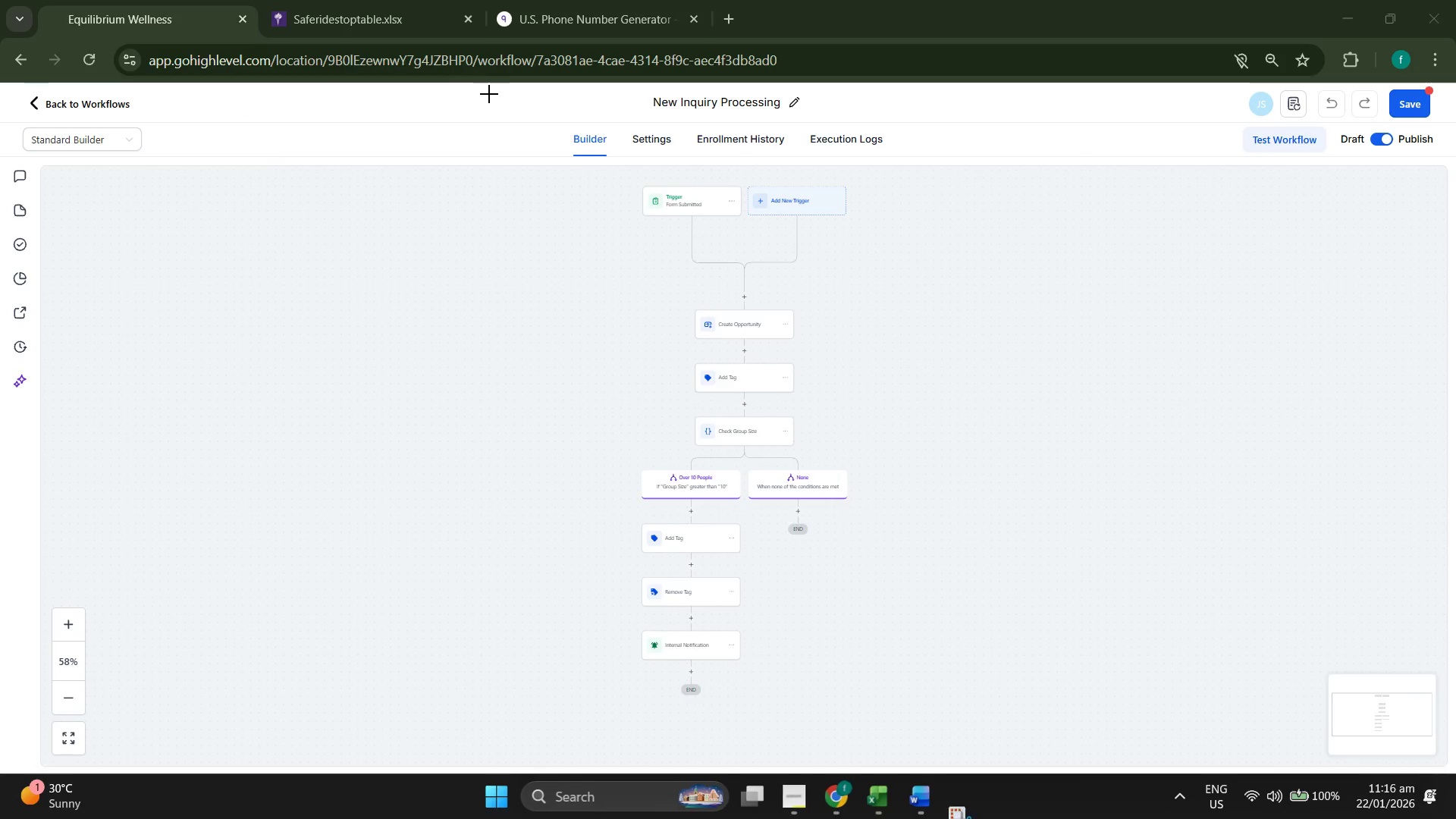 
left_click_drag(start_coordinate=[479, 90], to_coordinate=[975, 717])
 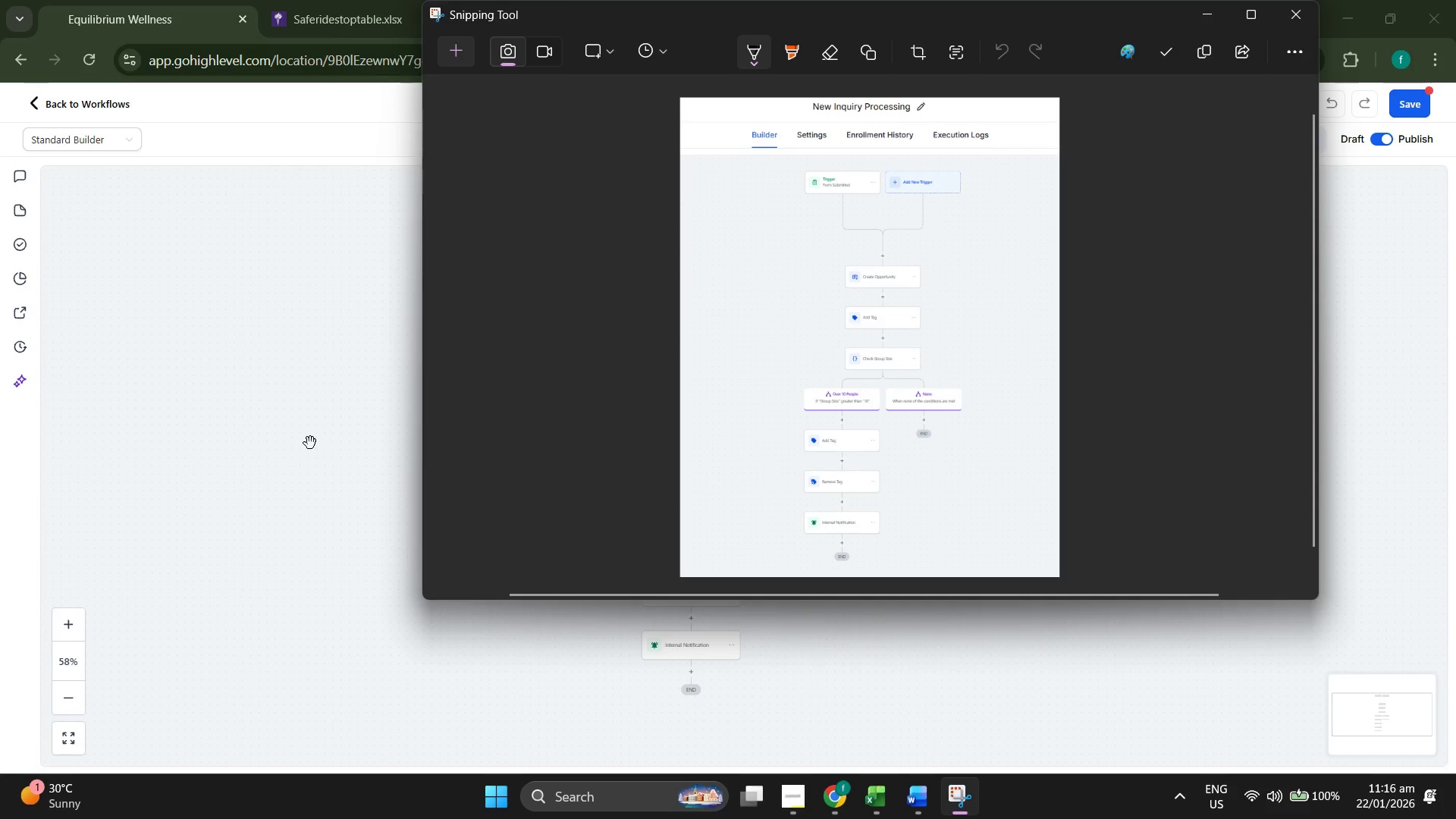 
left_click([157, 367])
 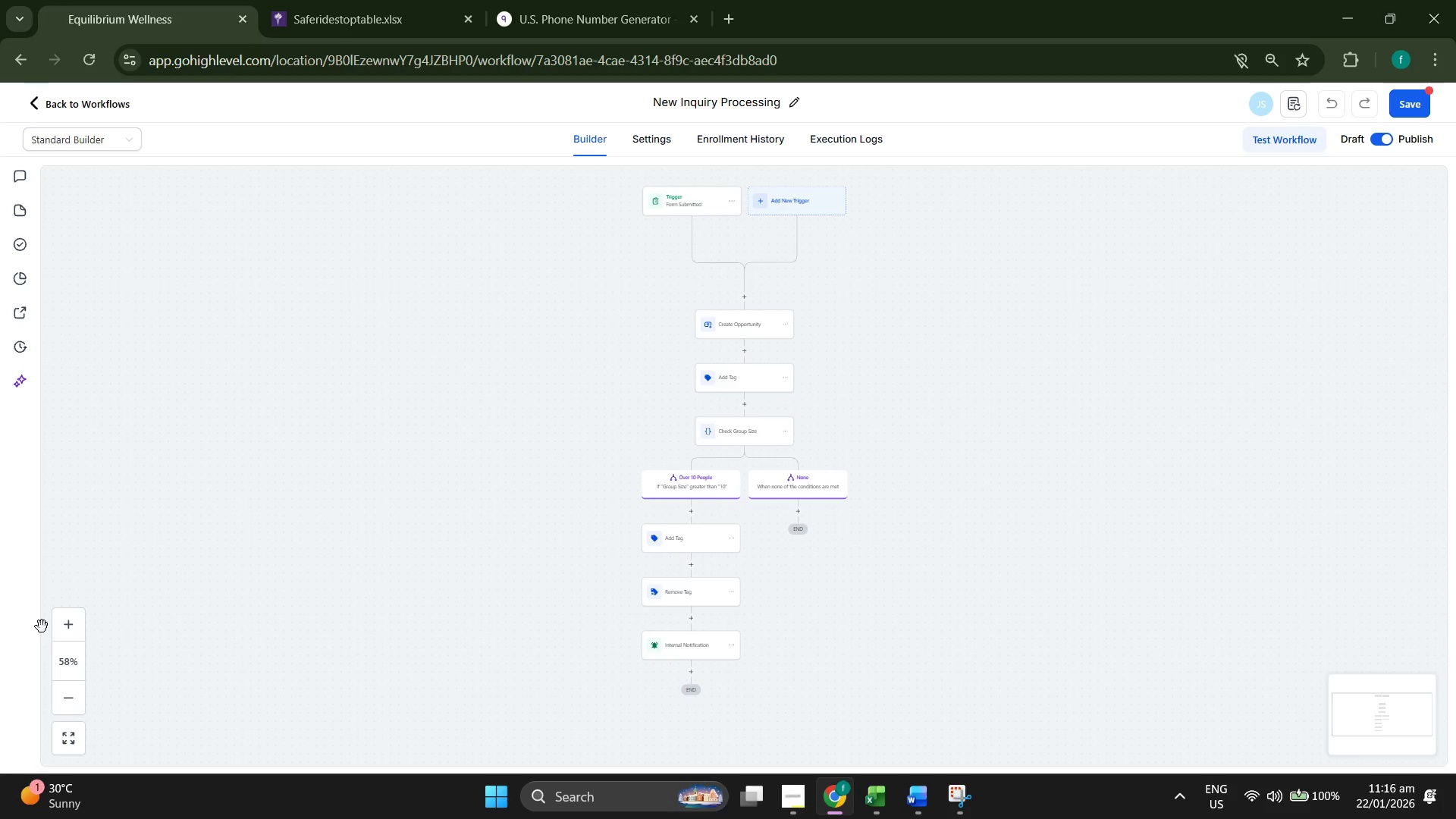 
left_click([59, 621])
 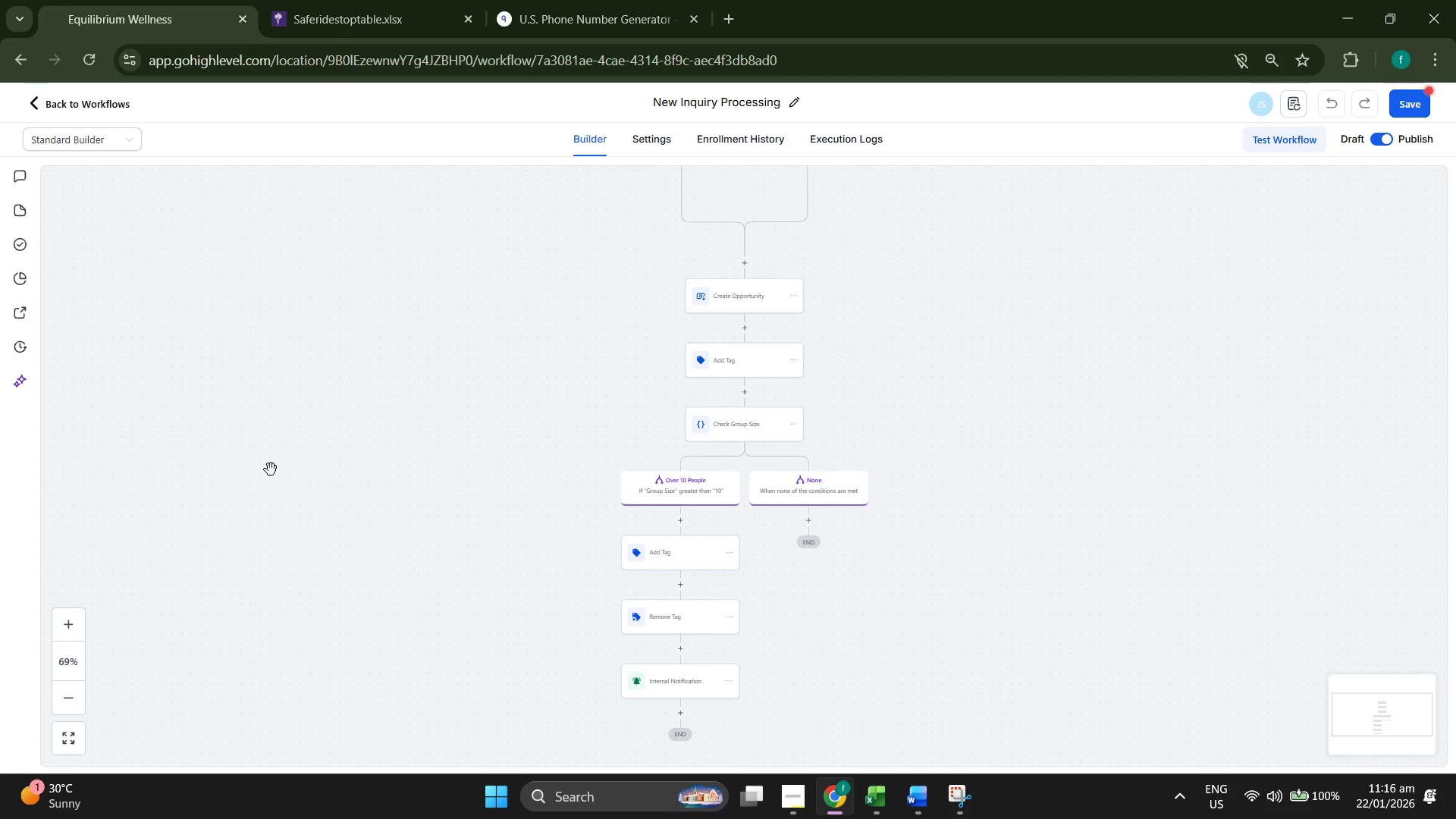 
wait(22.83)
 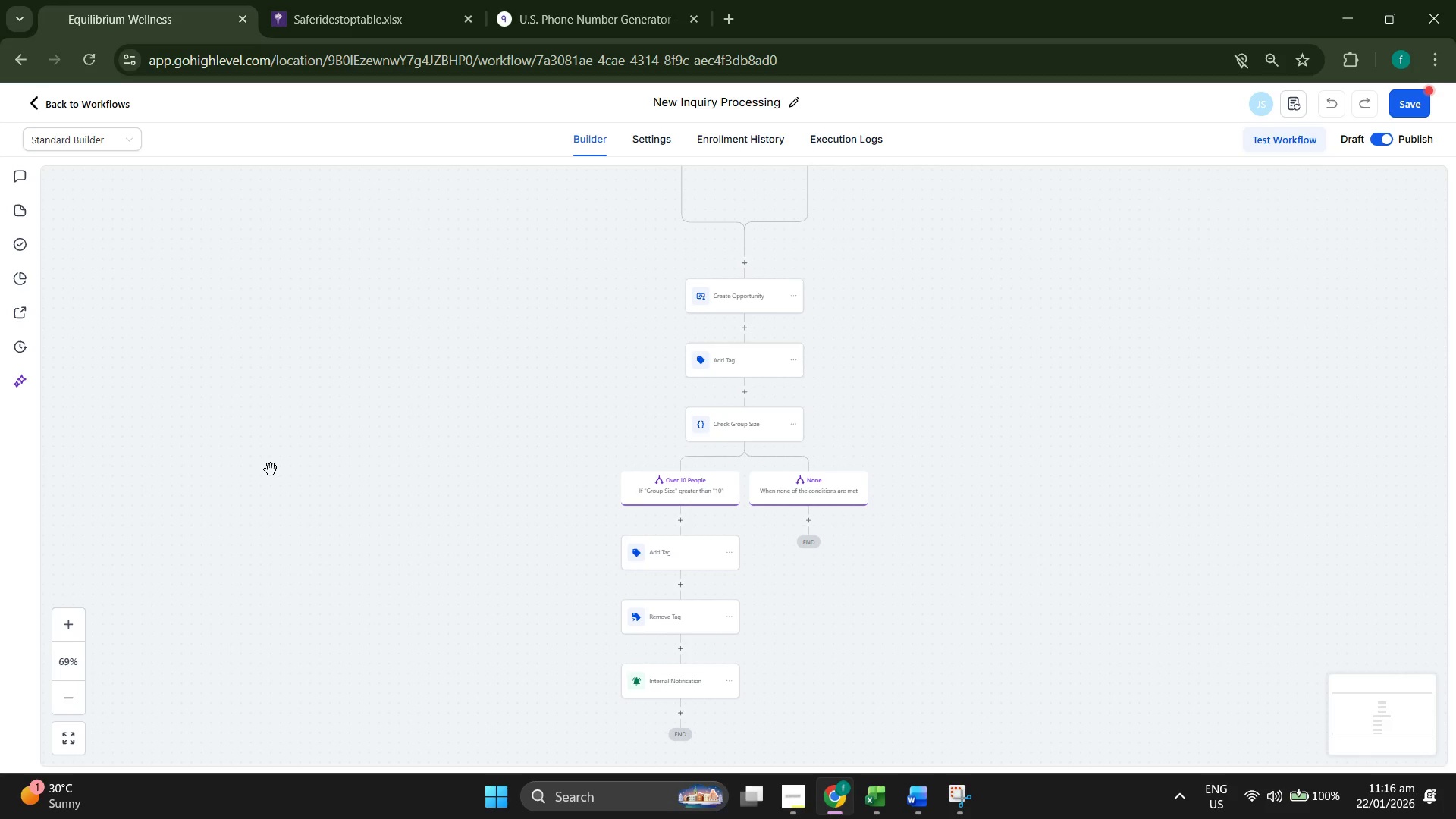 
scroll: coordinate [271, 469], scroll_direction: down, amount: 1.0
 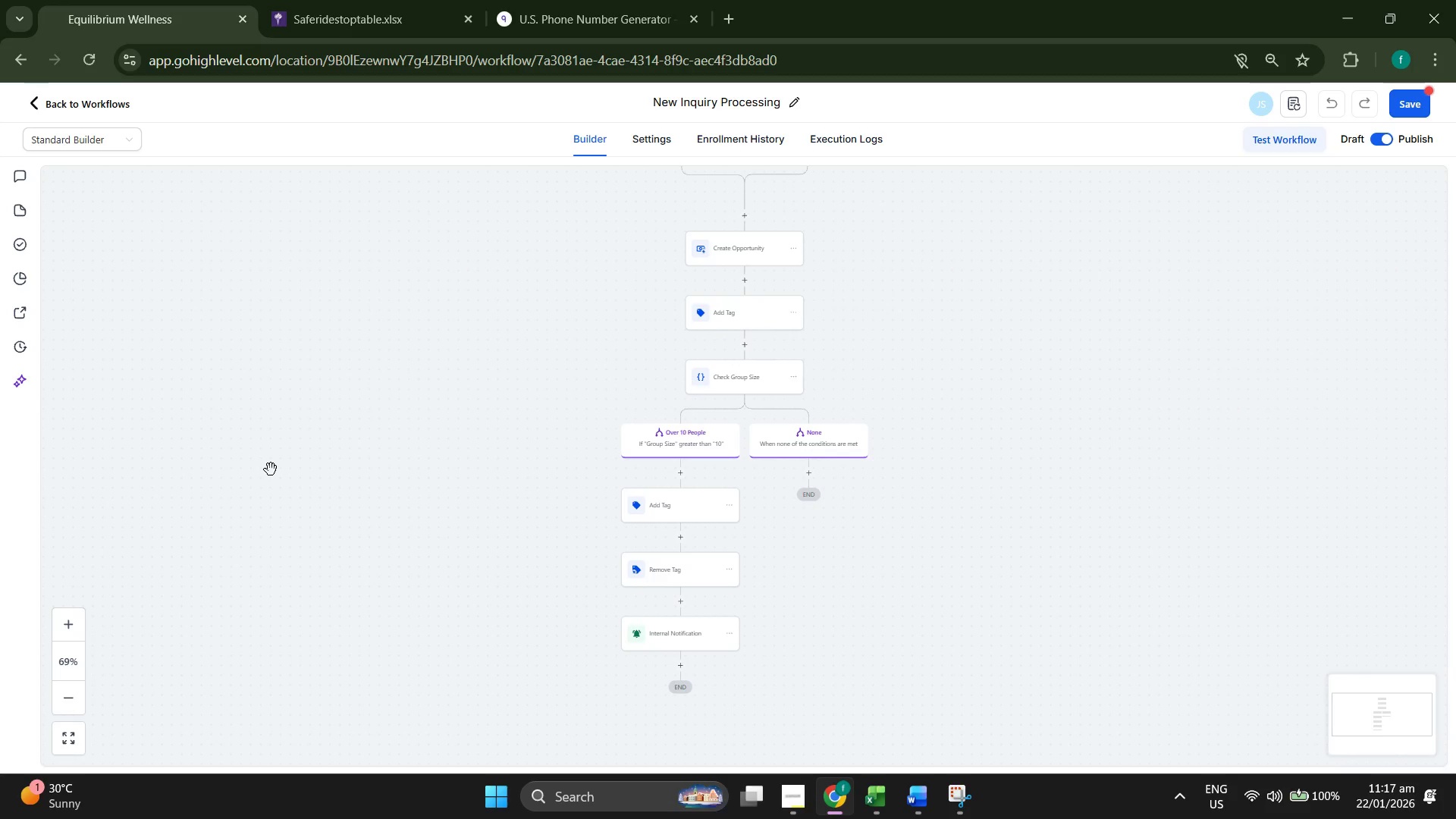 
wait(13.4)
 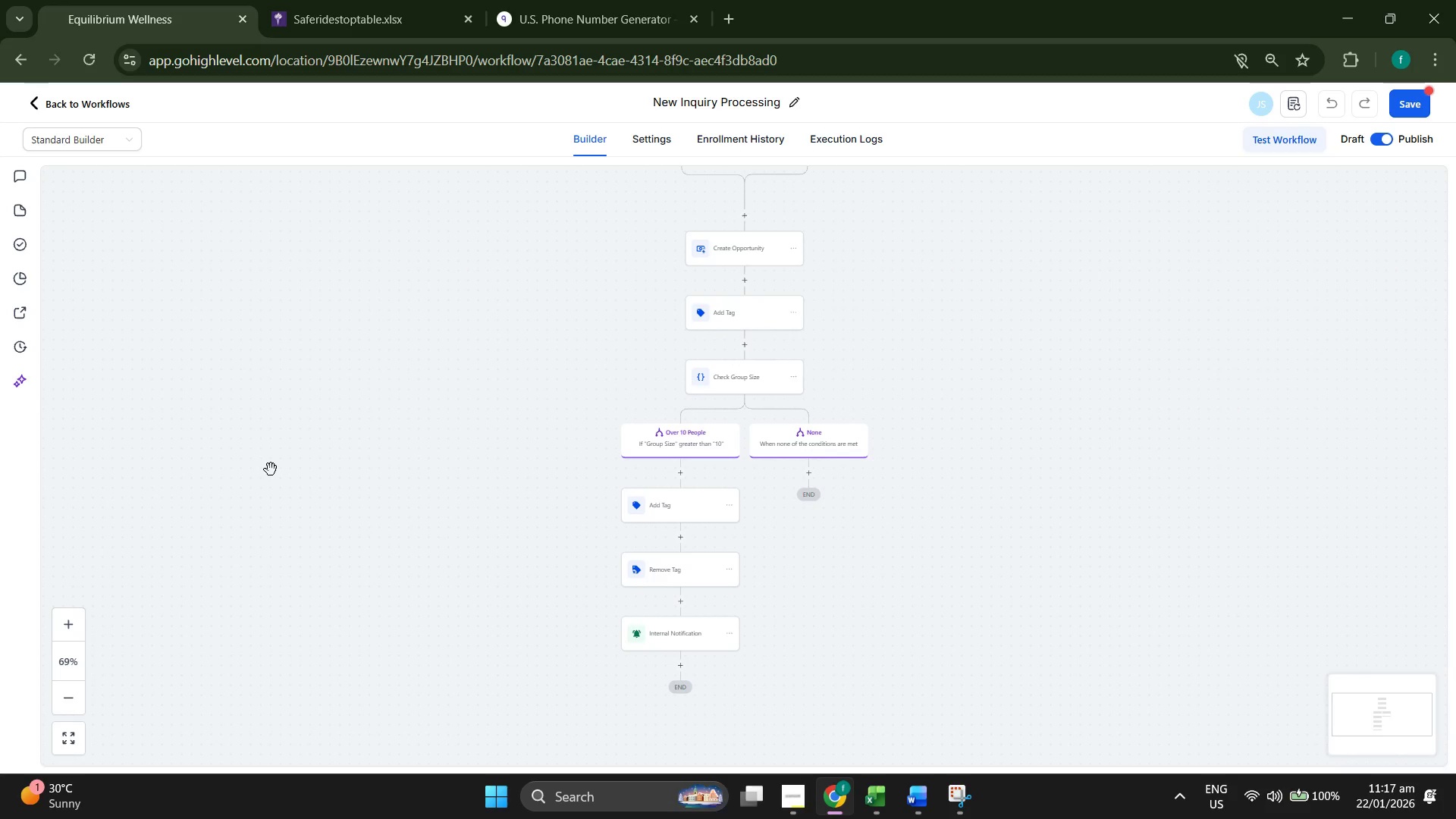 
left_click([794, 797])